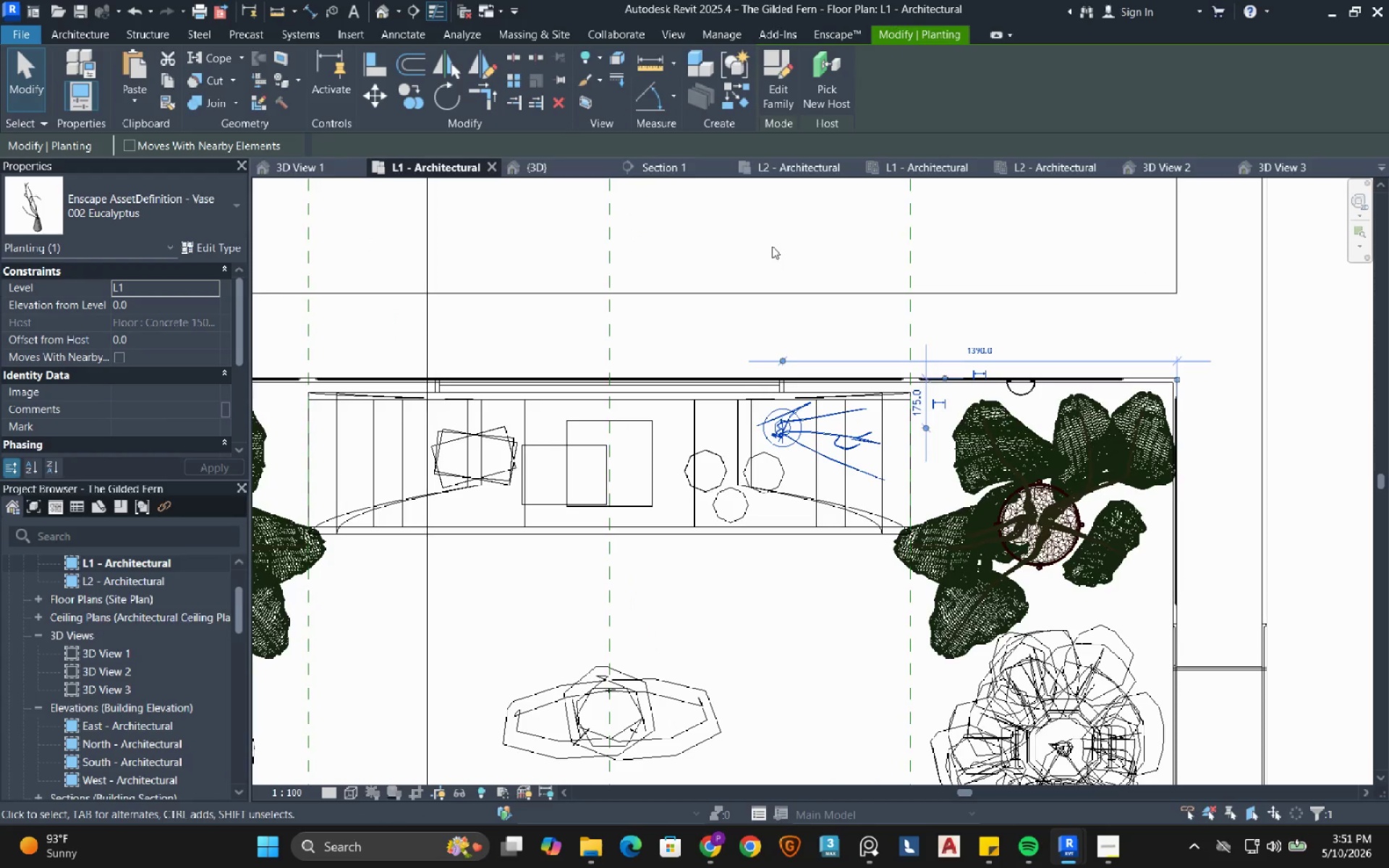 
key(ArrowRight)
 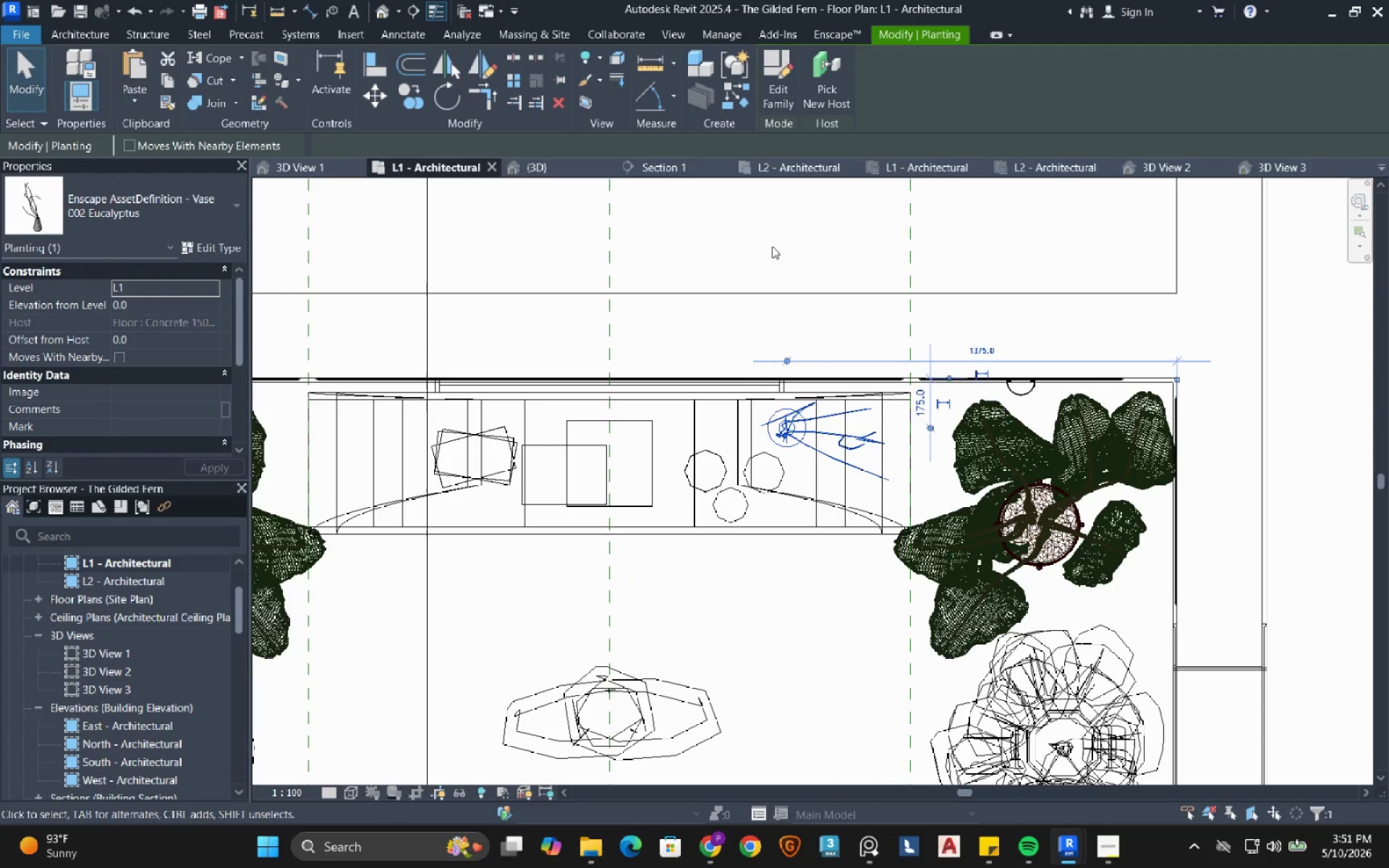 
key(ArrowRight)
 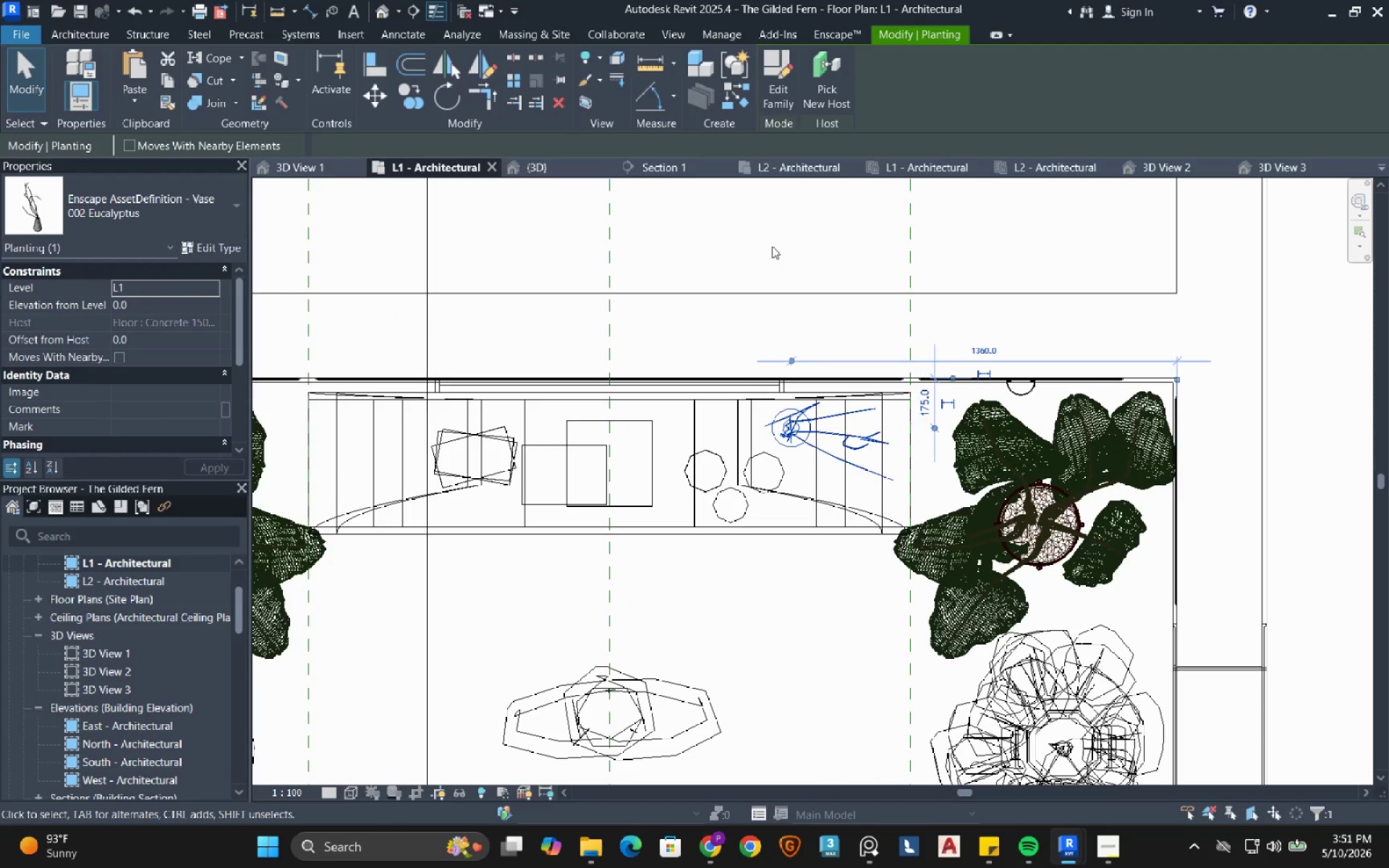 
key(ArrowRight)
 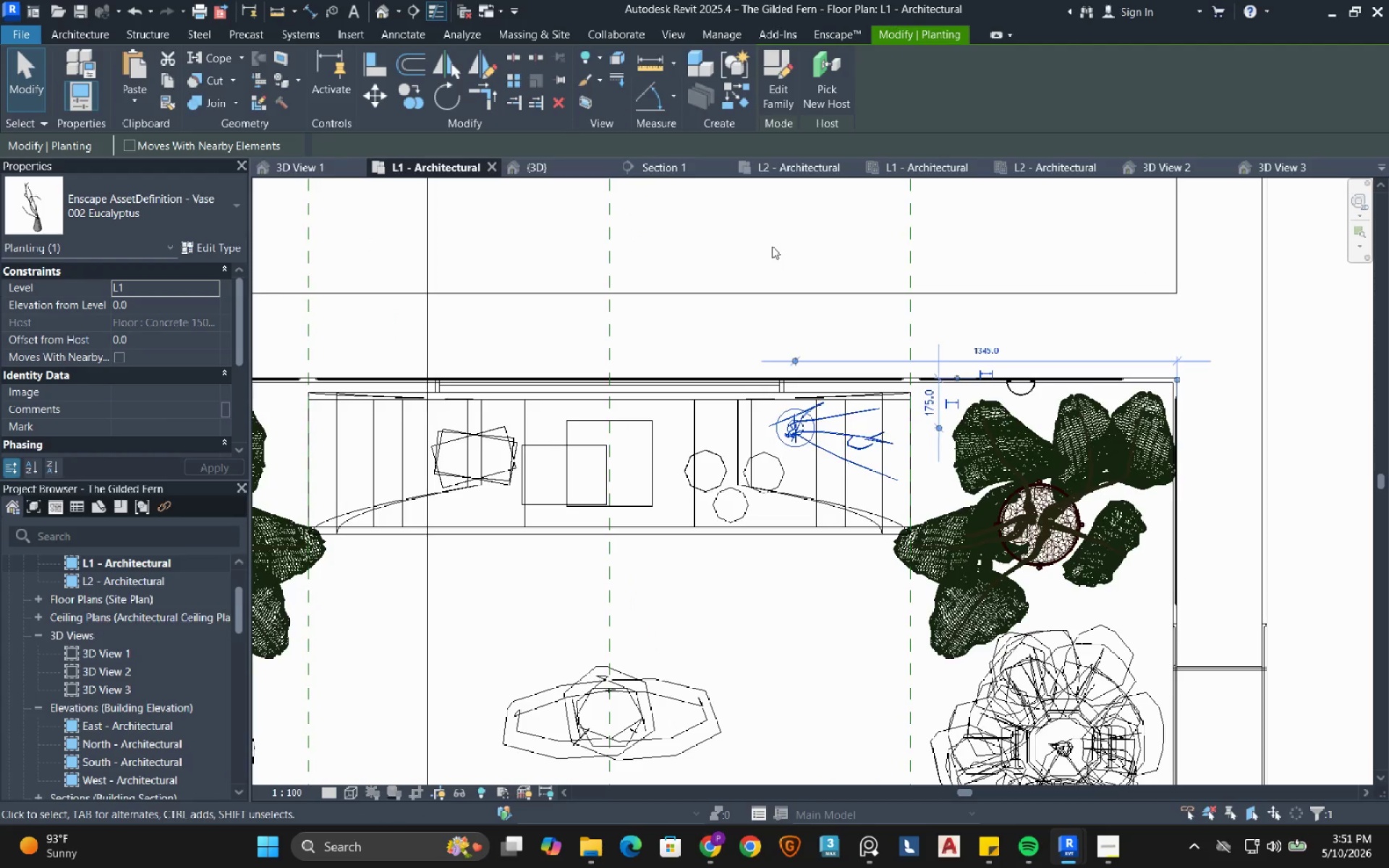 
key(ArrowRight)
 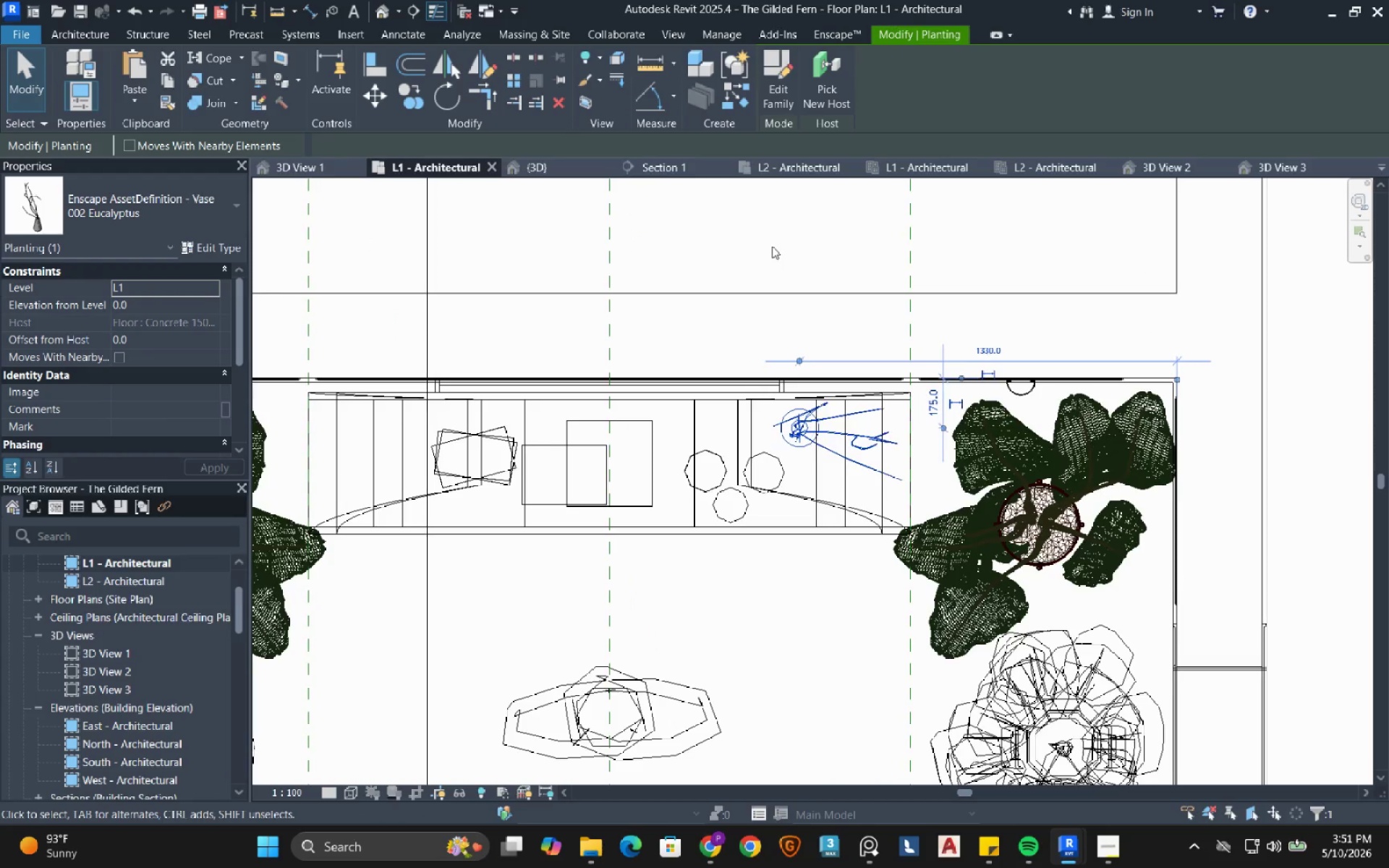 
key(ArrowRight)
 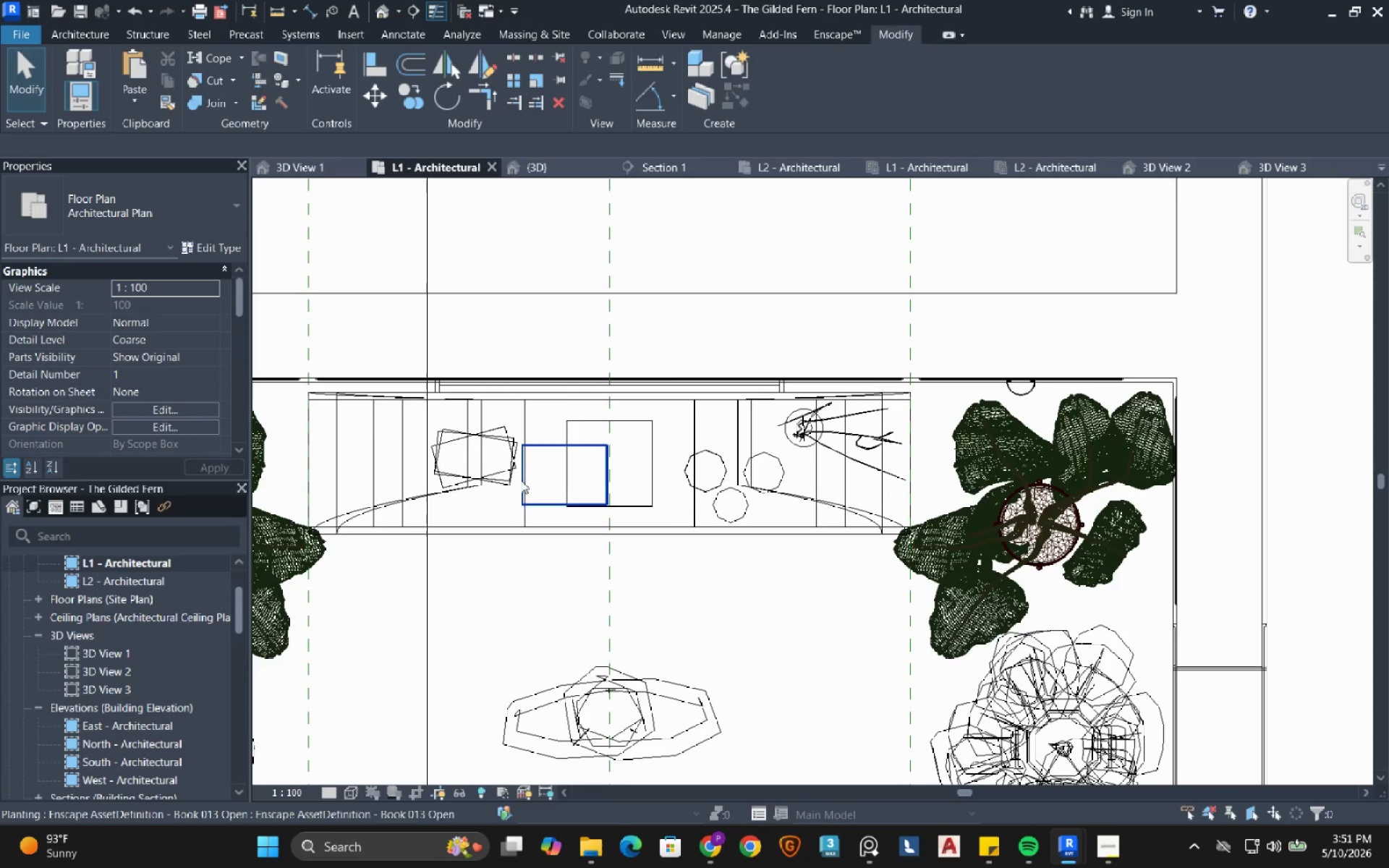 
left_click([477, 453])
 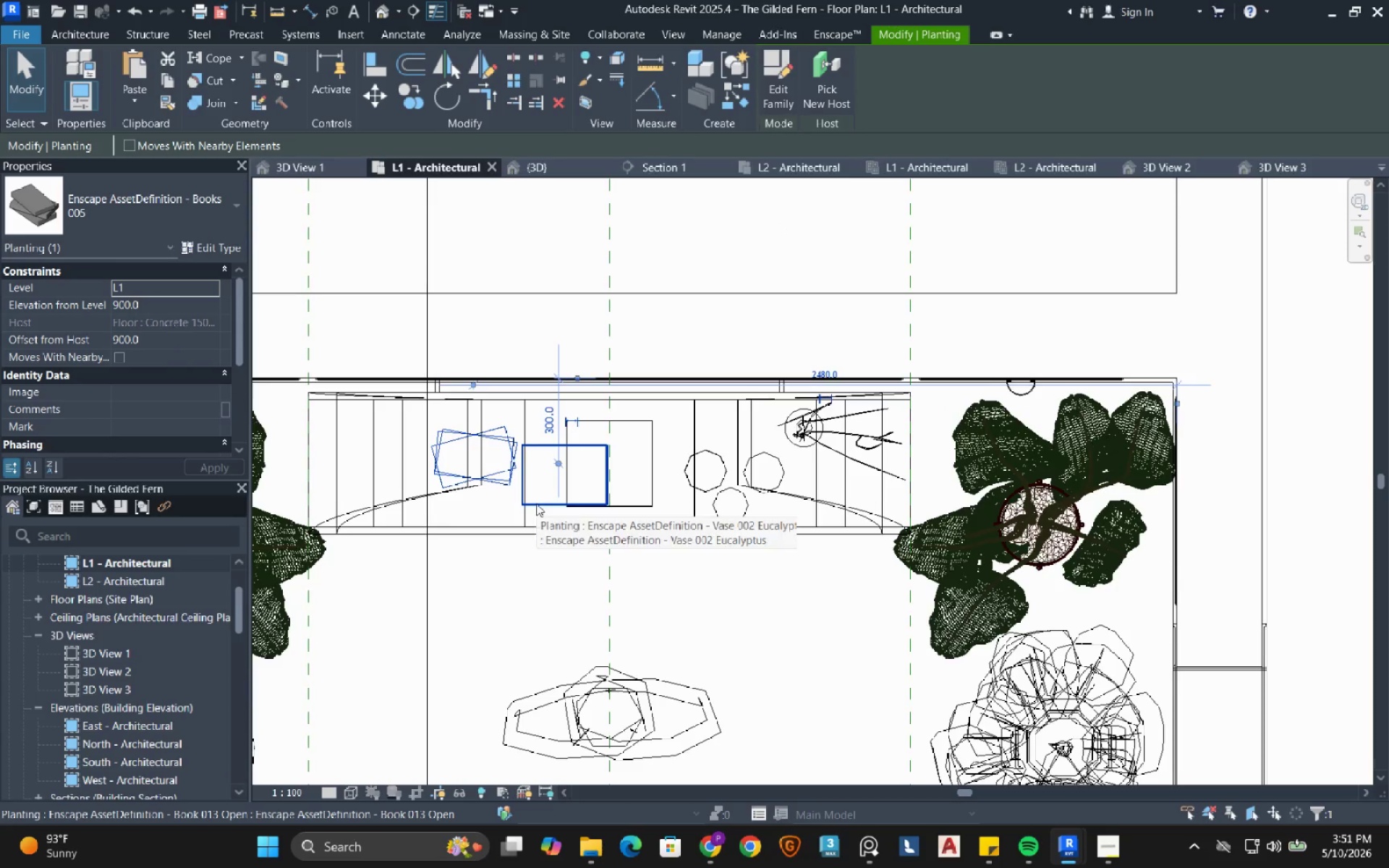 
key(Control+ControlRight)
 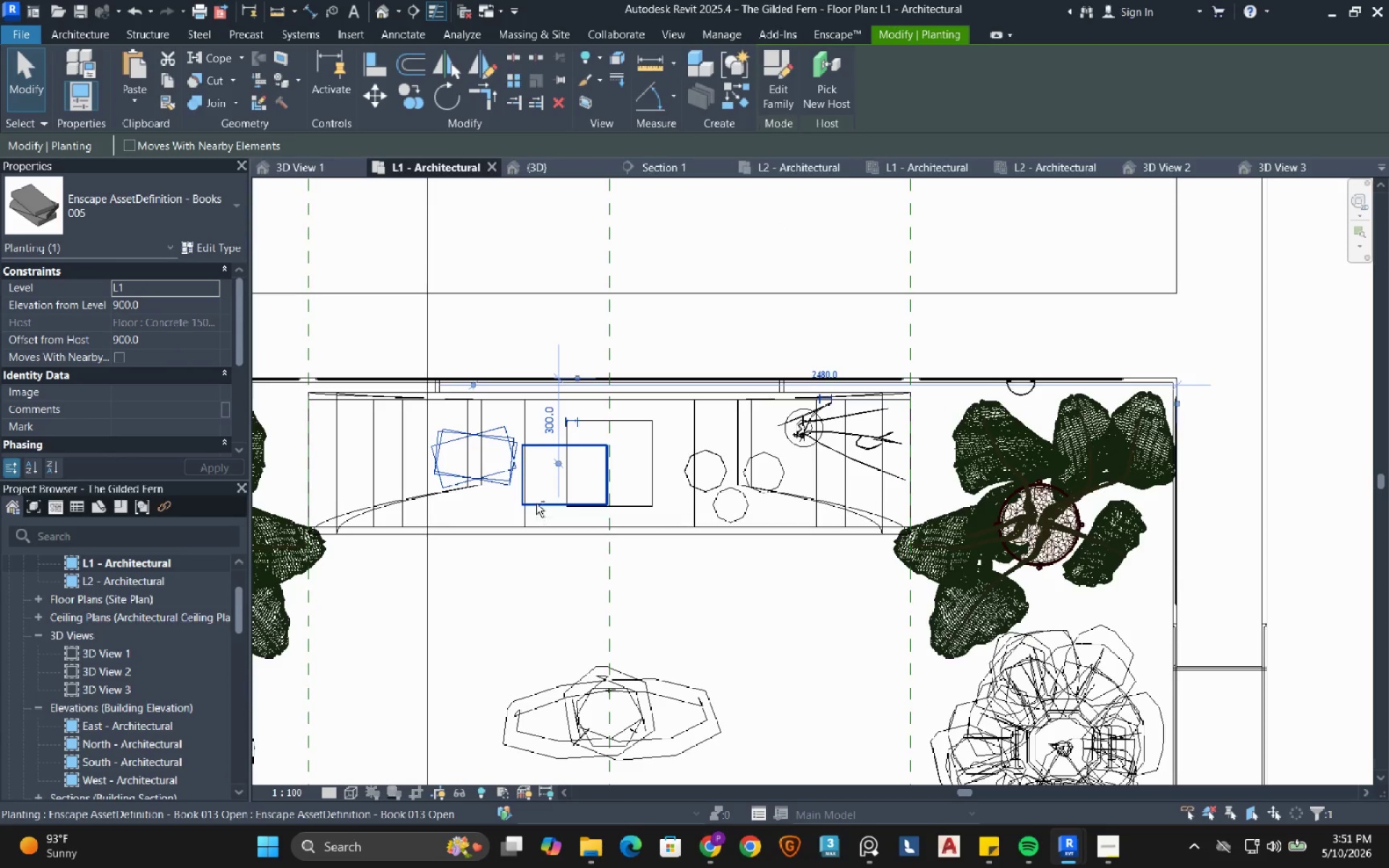 
left_click([536, 503])
 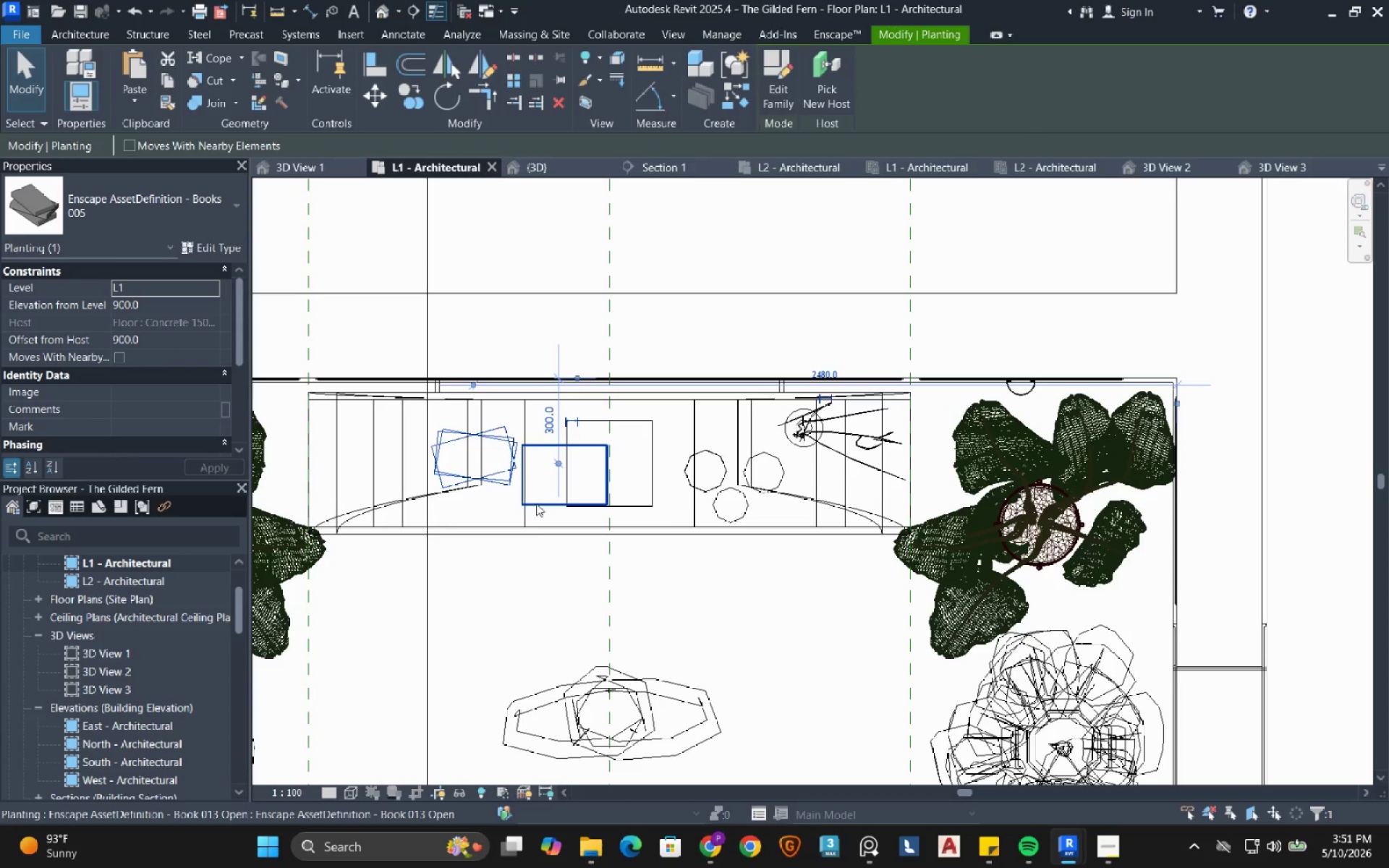 
key(ArrowLeft)
 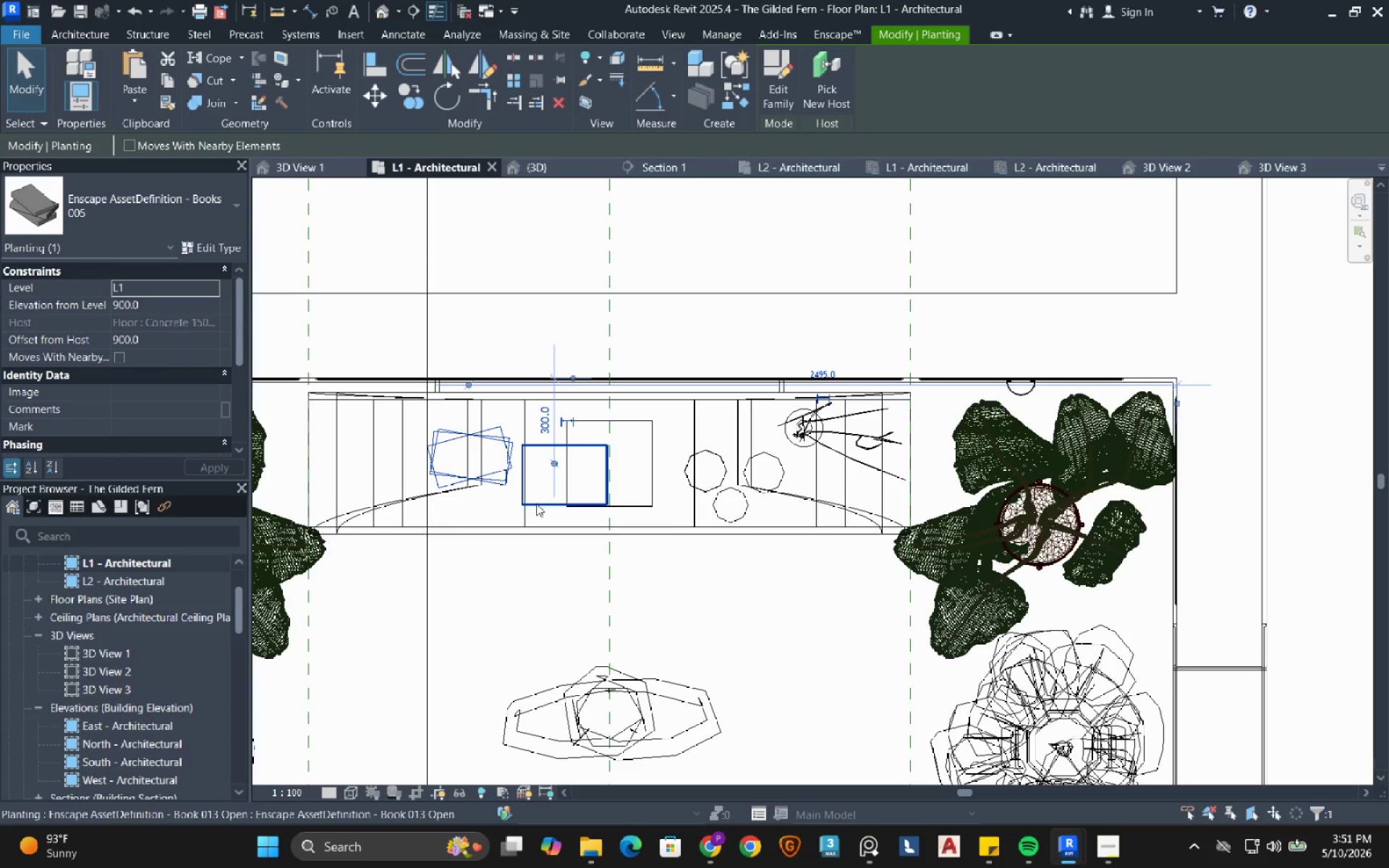 
key(ArrowLeft)
 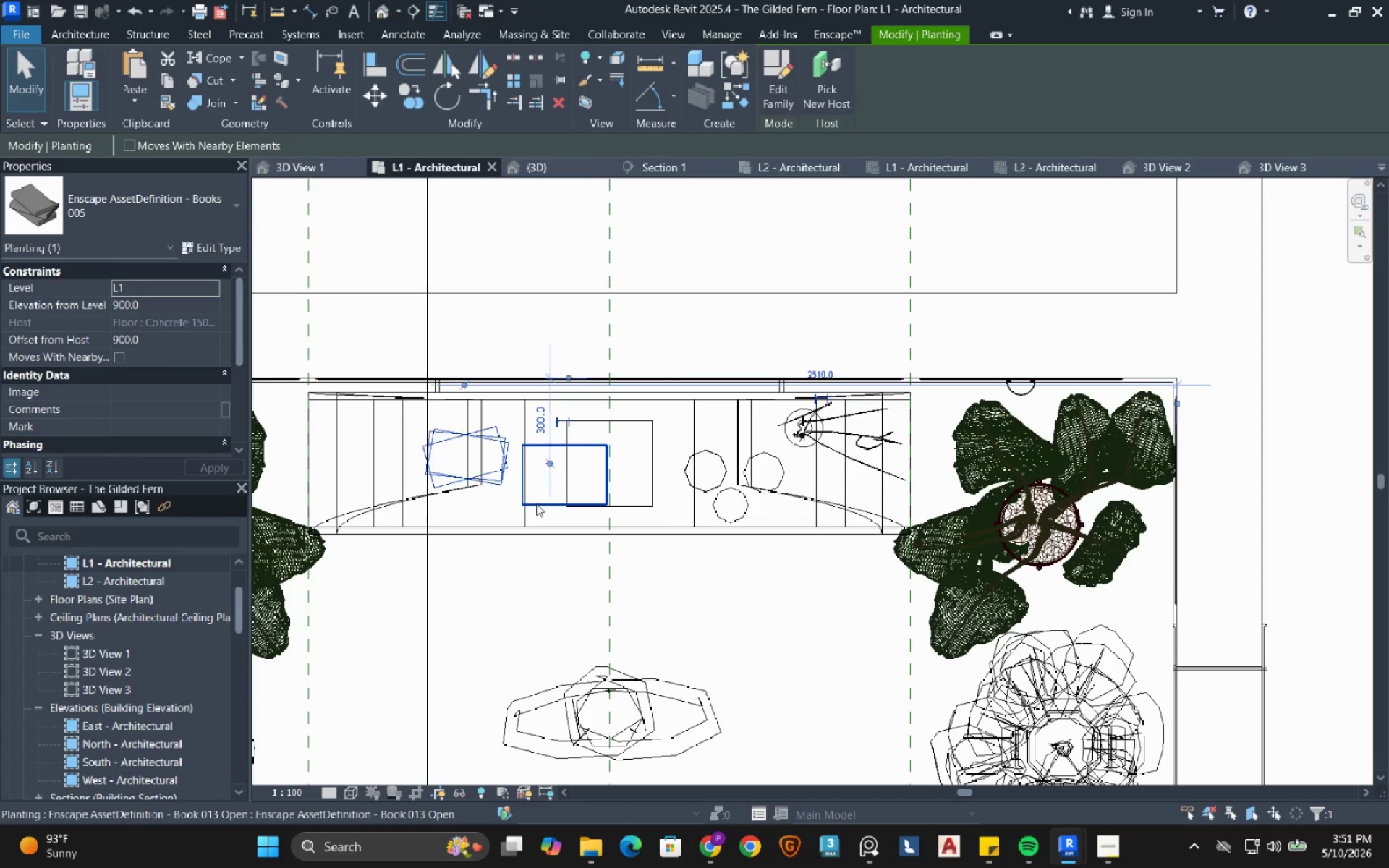 
key(ArrowLeft)
 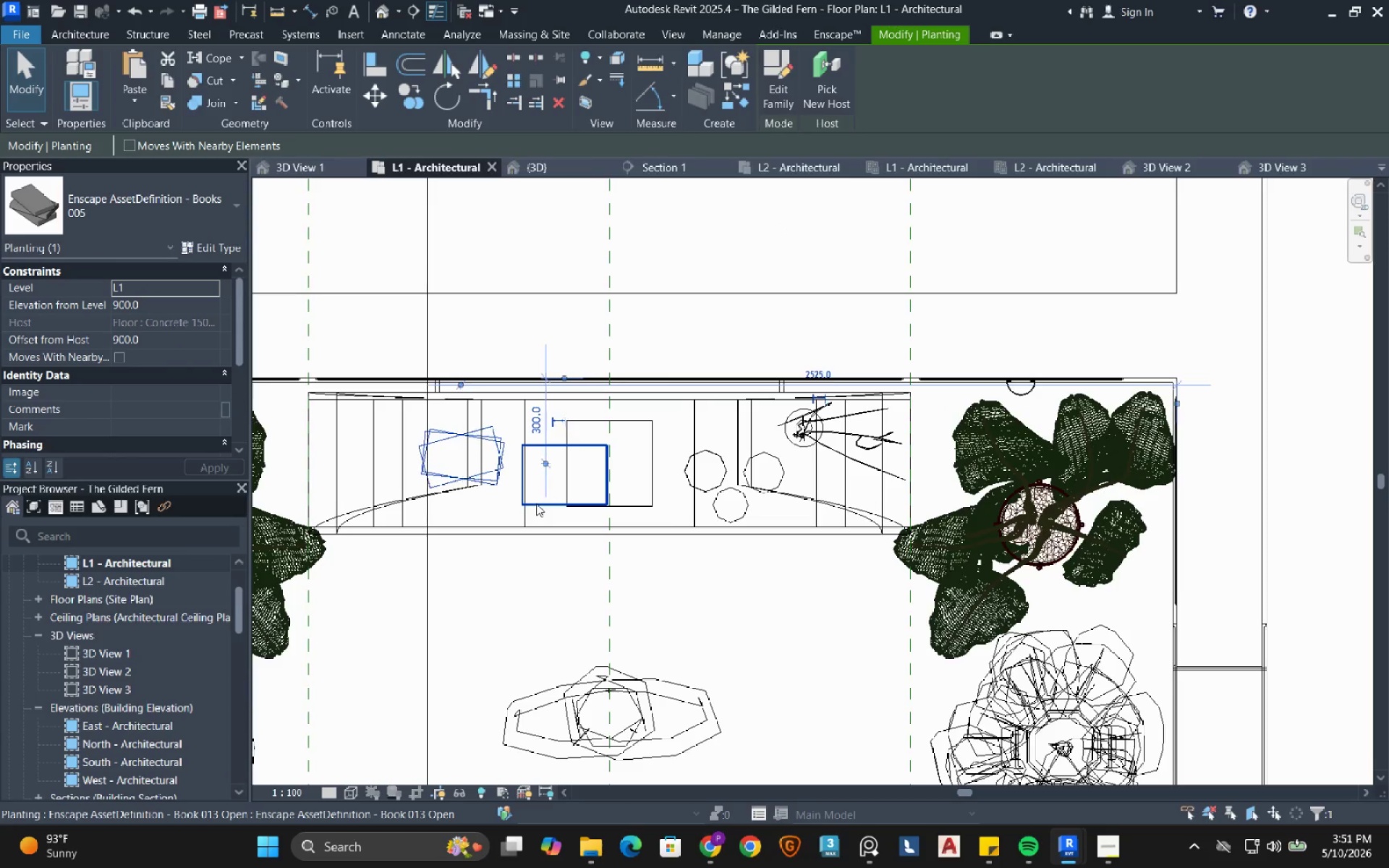 
key(ArrowLeft)
 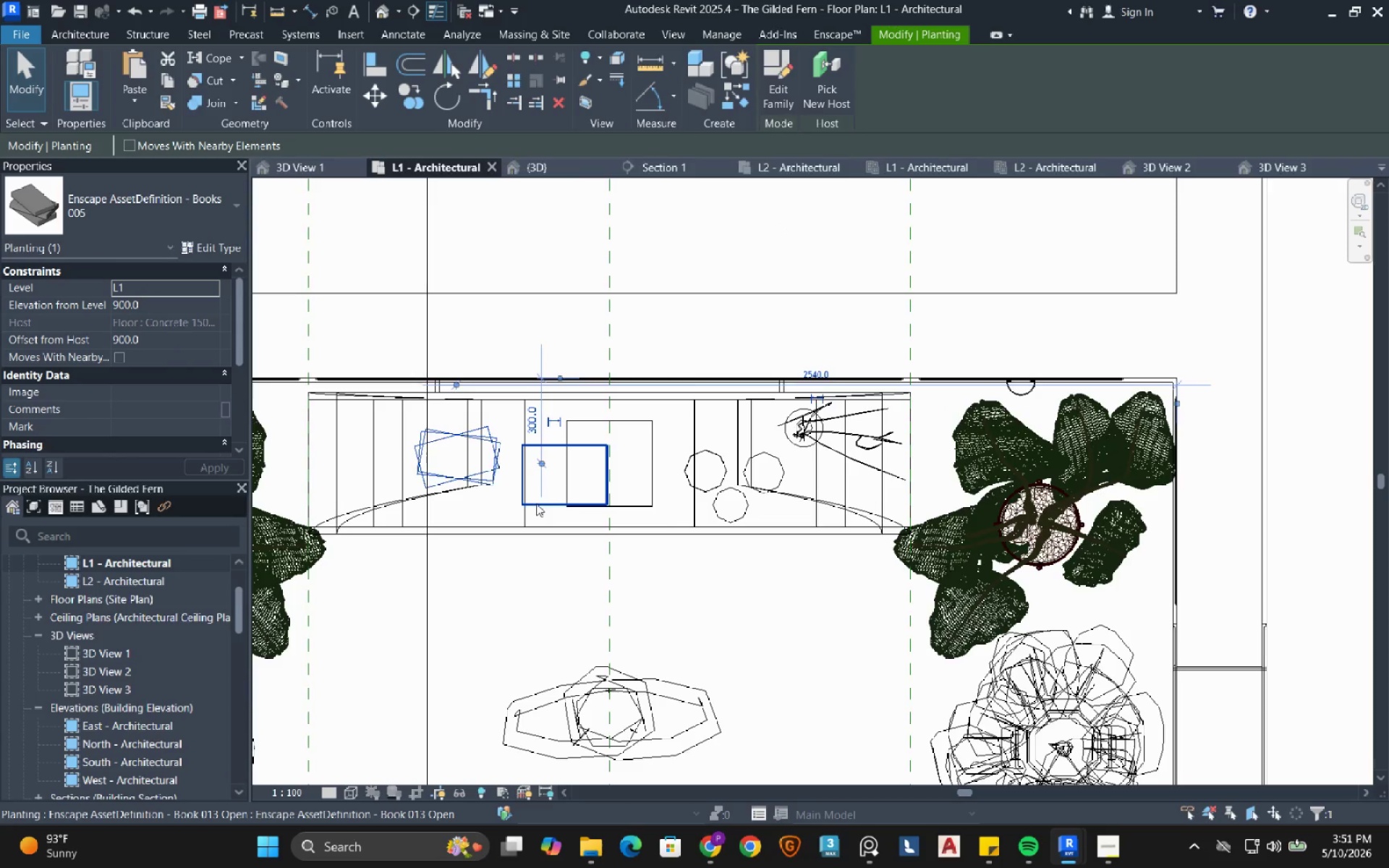 
hold_key(key=ArrowLeft, duration=0.62)
 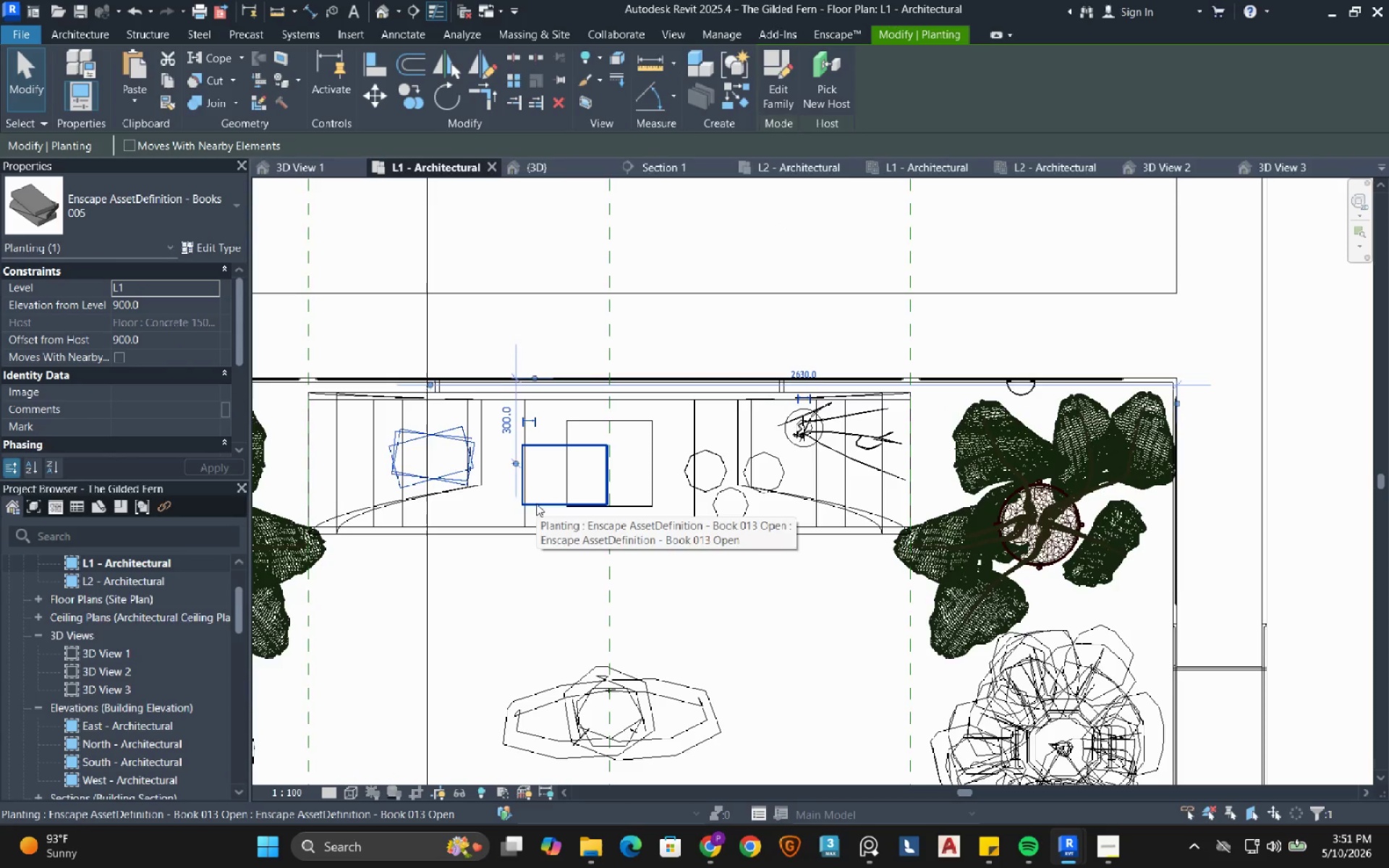 
key(ArrowLeft)
 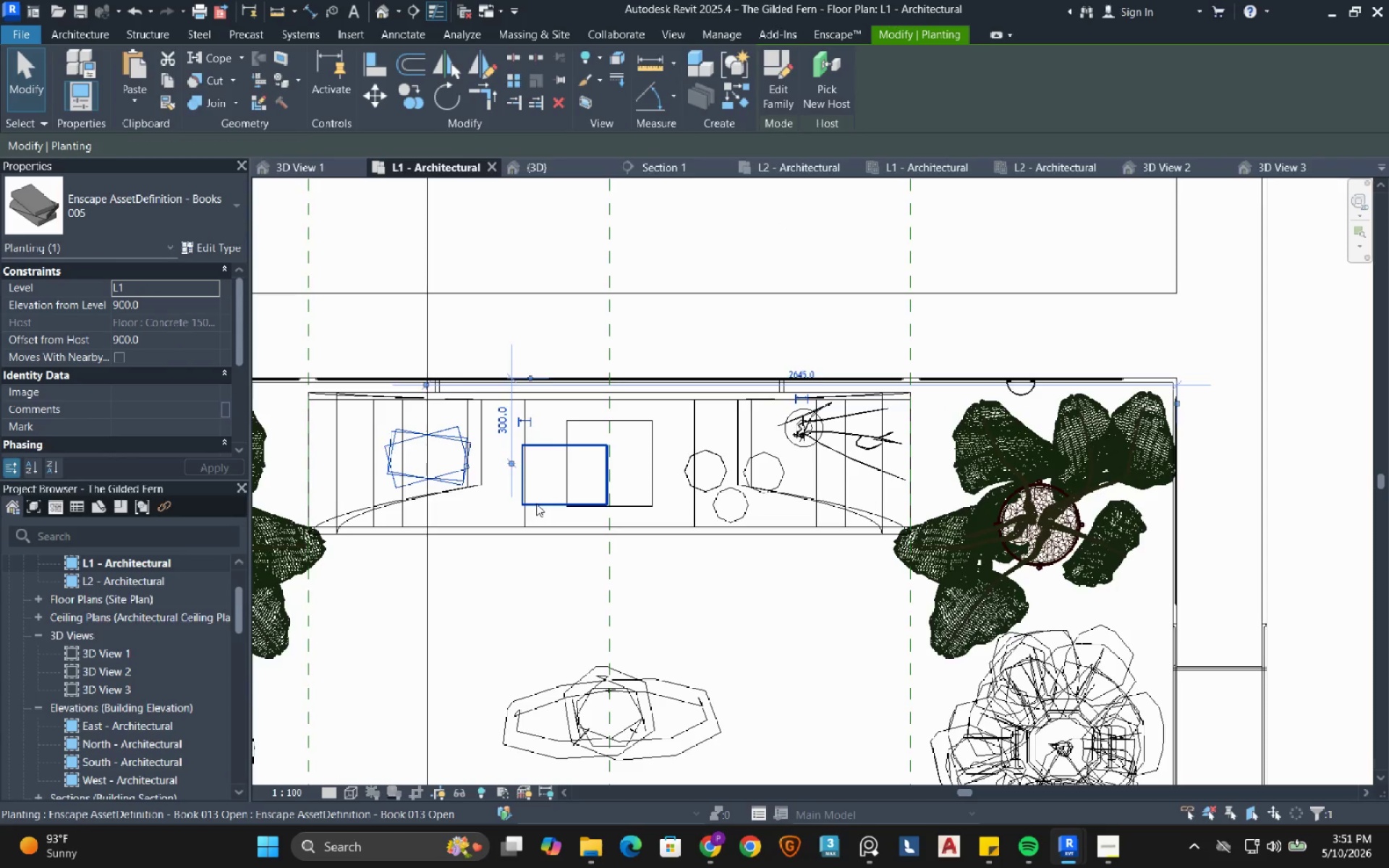 
key(ArrowLeft)
 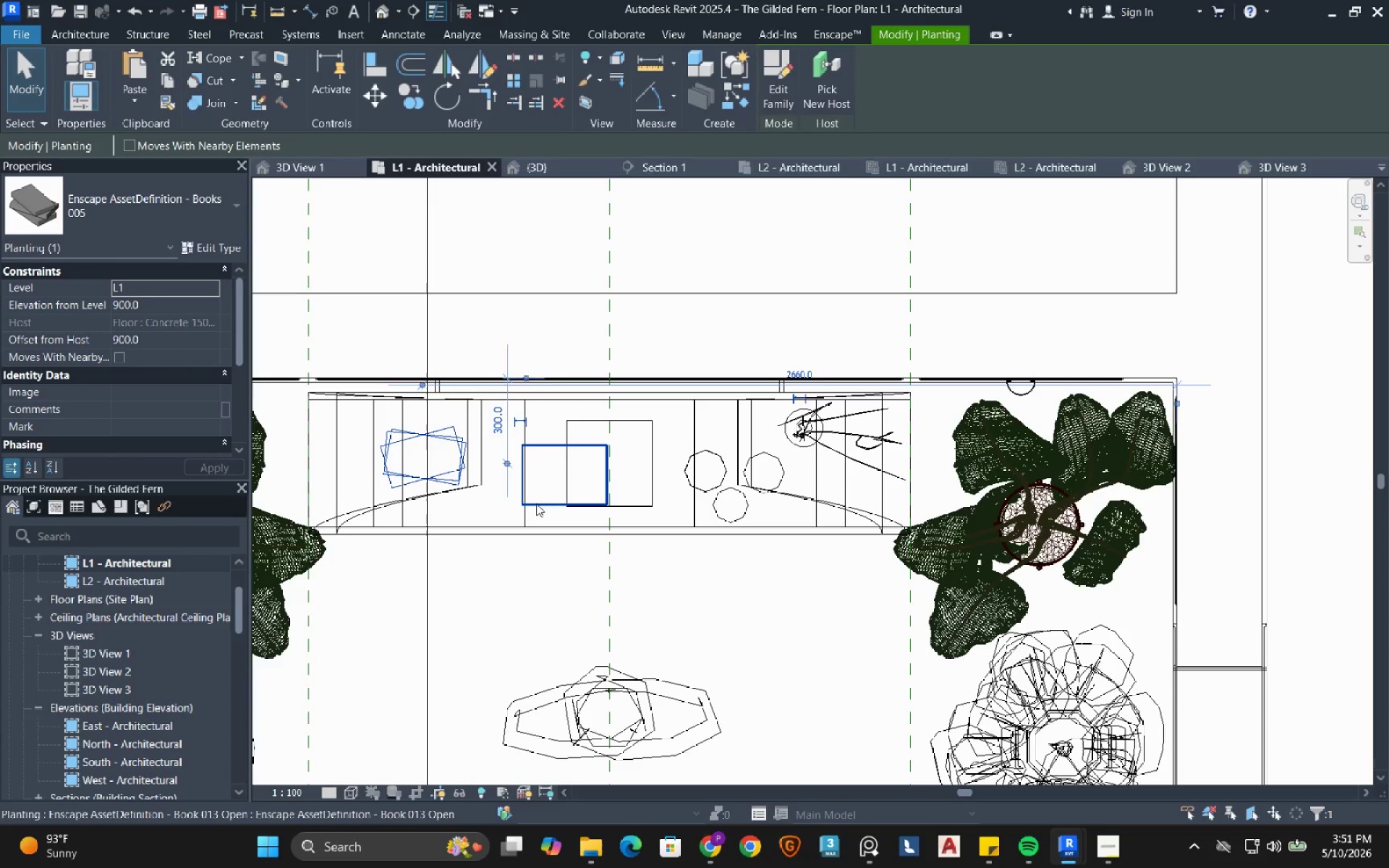 
key(ArrowLeft)
 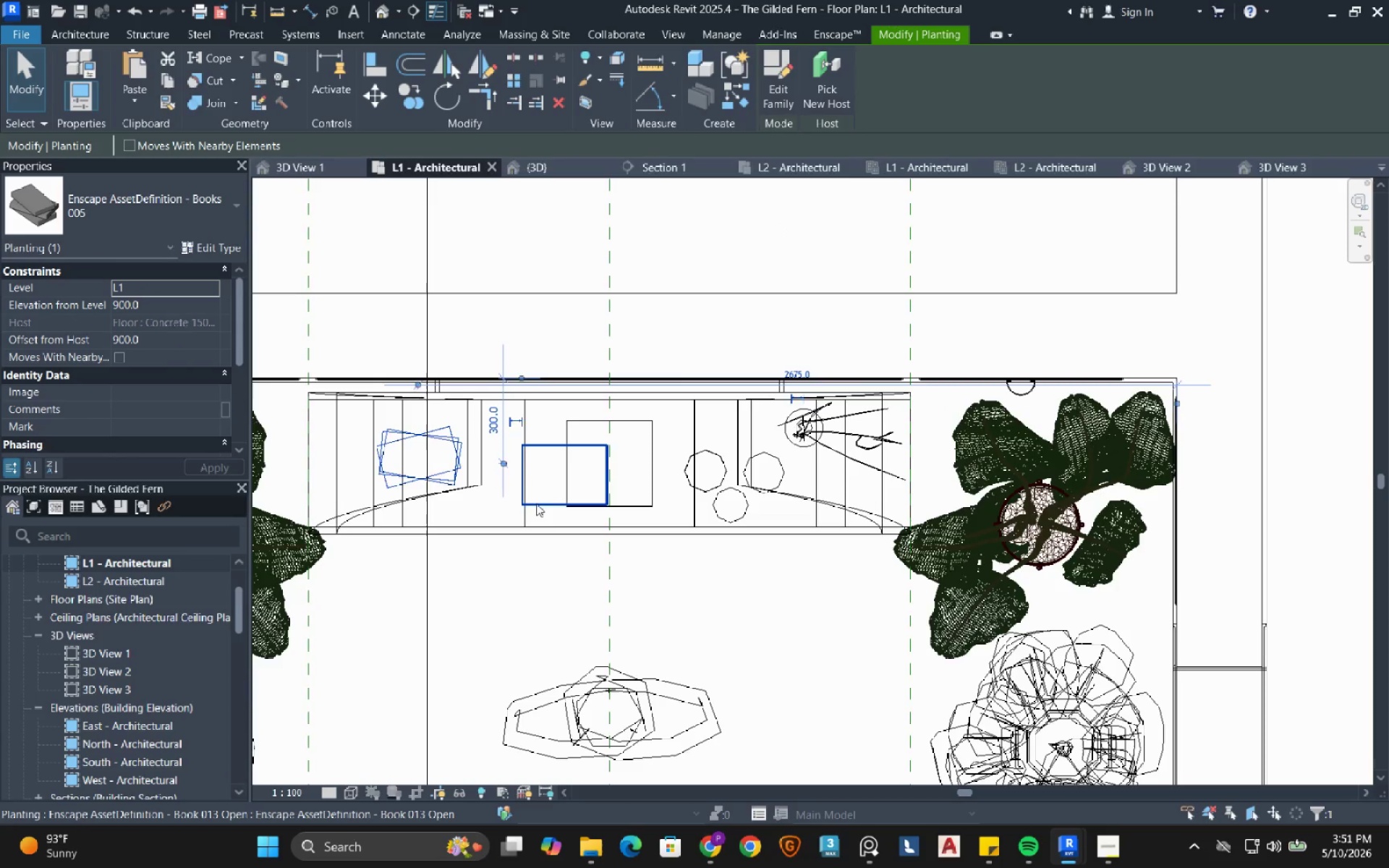 
key(ArrowLeft)
 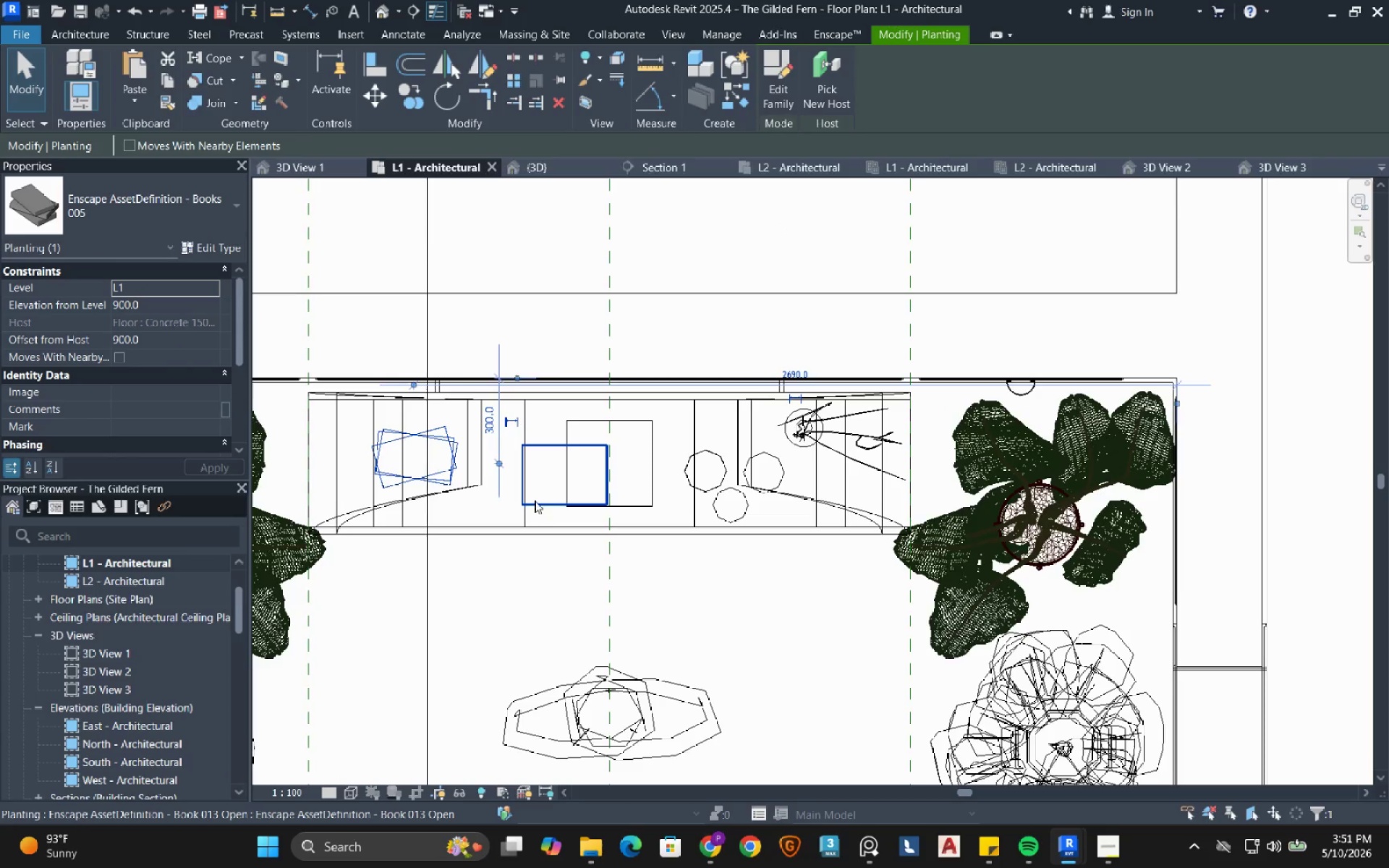 
left_click([535, 501])
 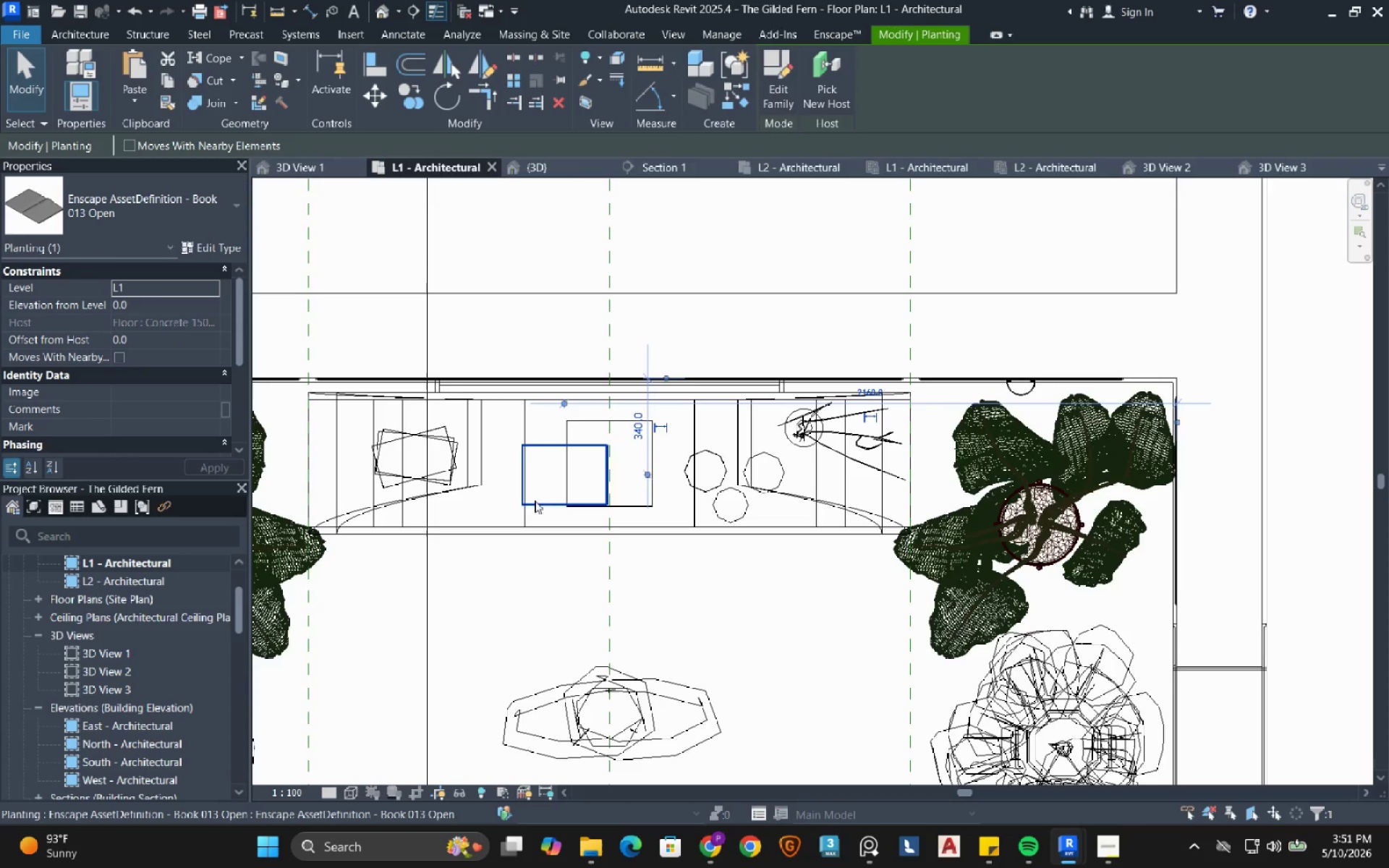 
key(ArrowLeft)
 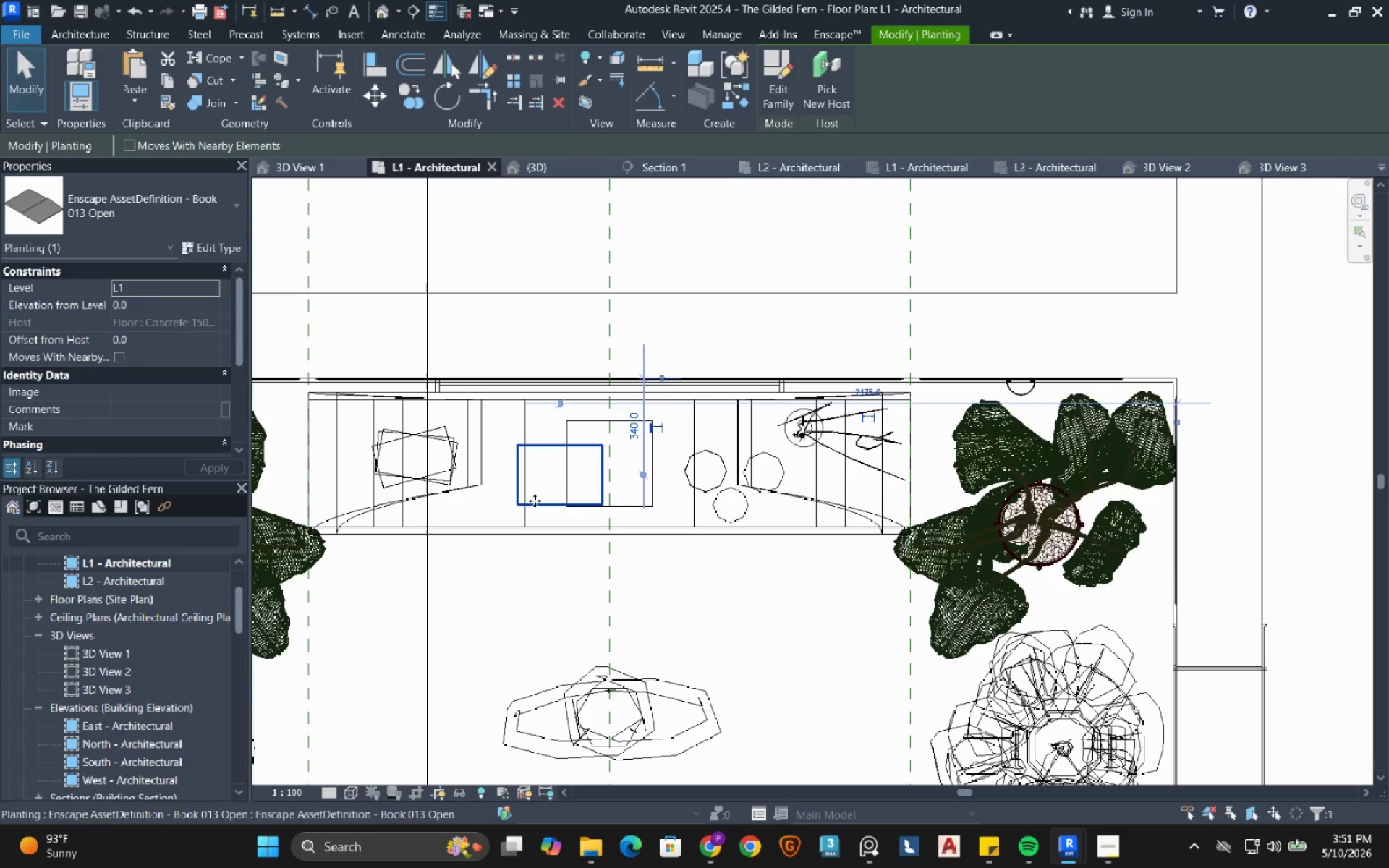 
key(ArrowLeft)
 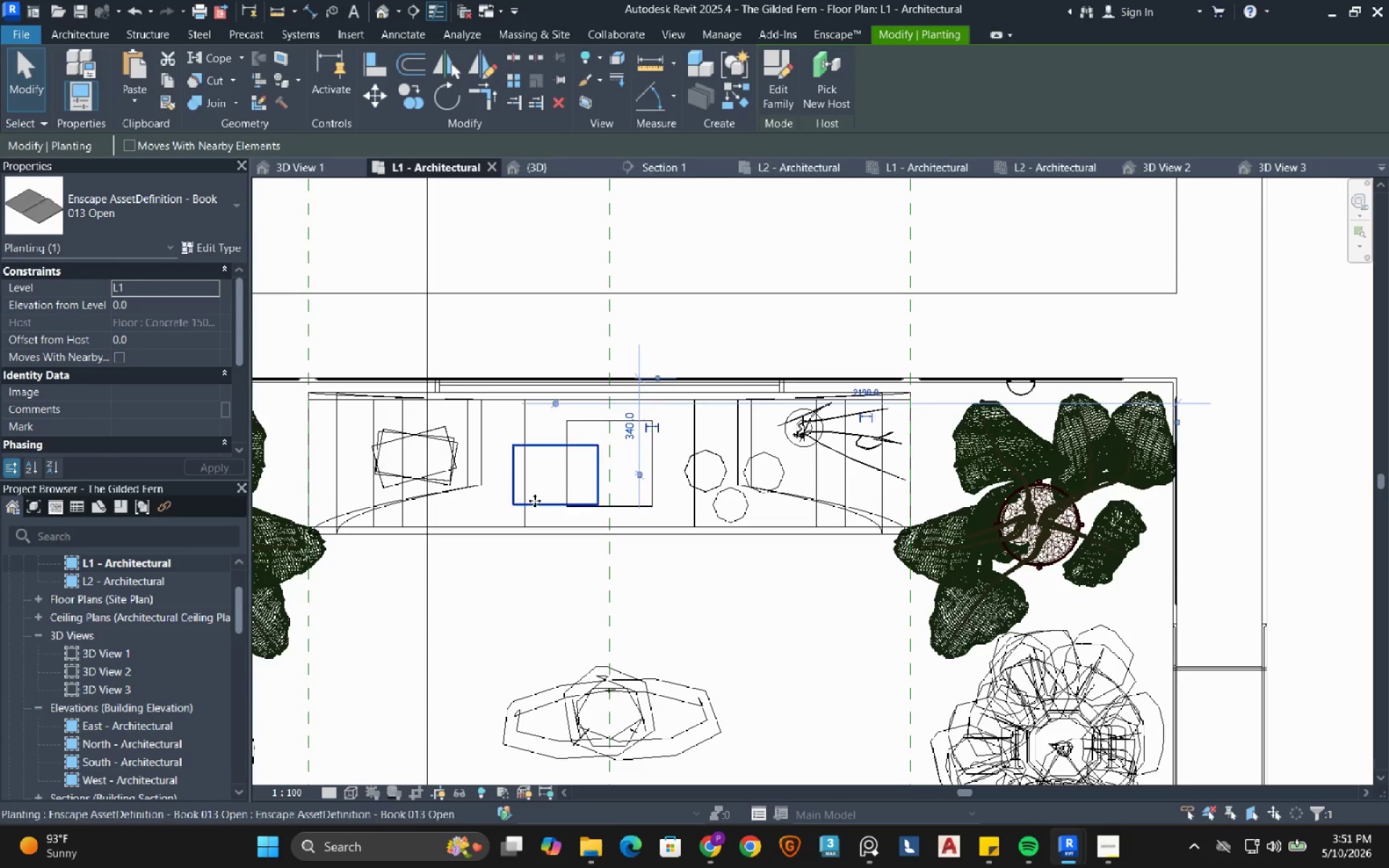 
key(ArrowLeft)
 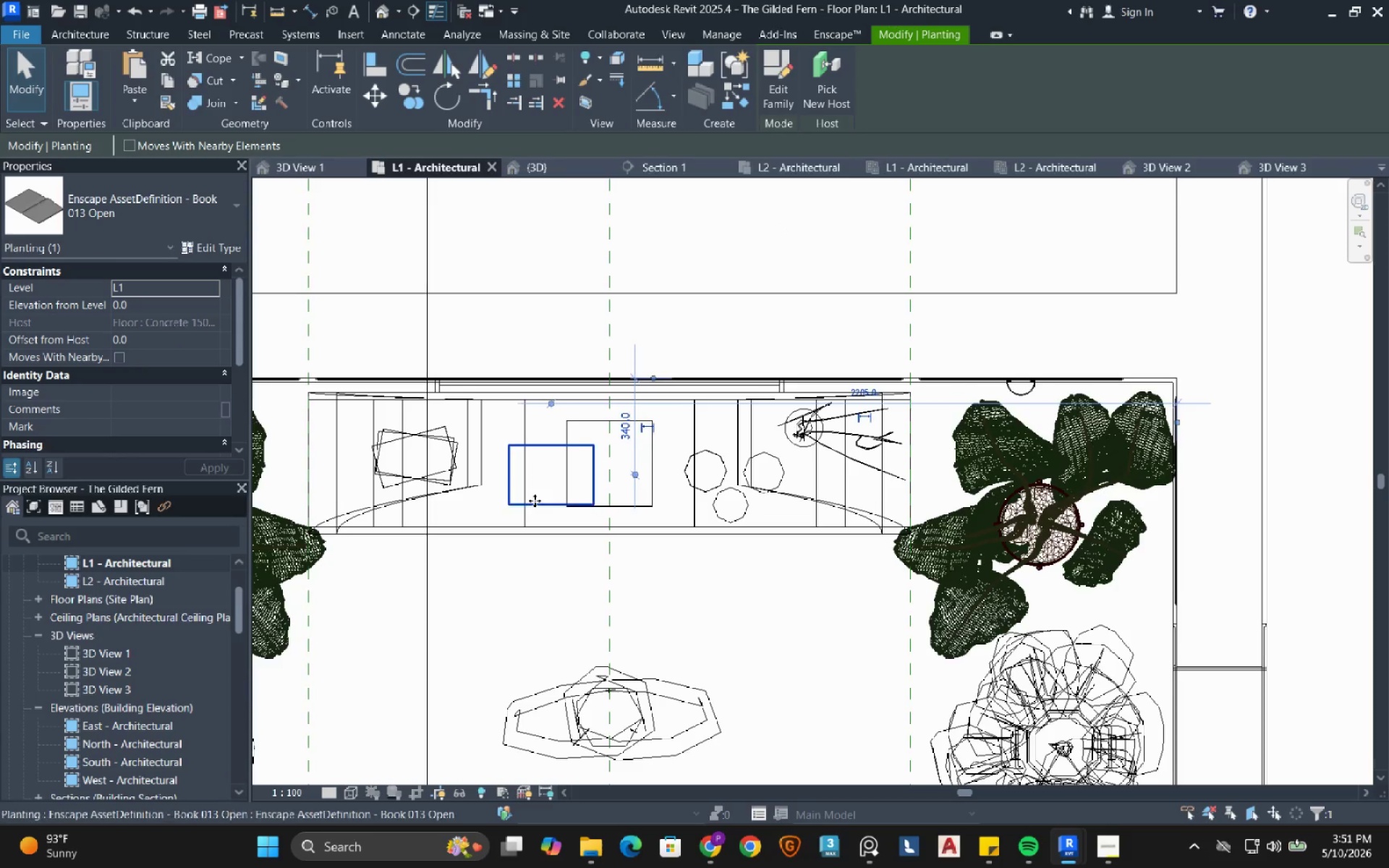 
key(ArrowLeft)
 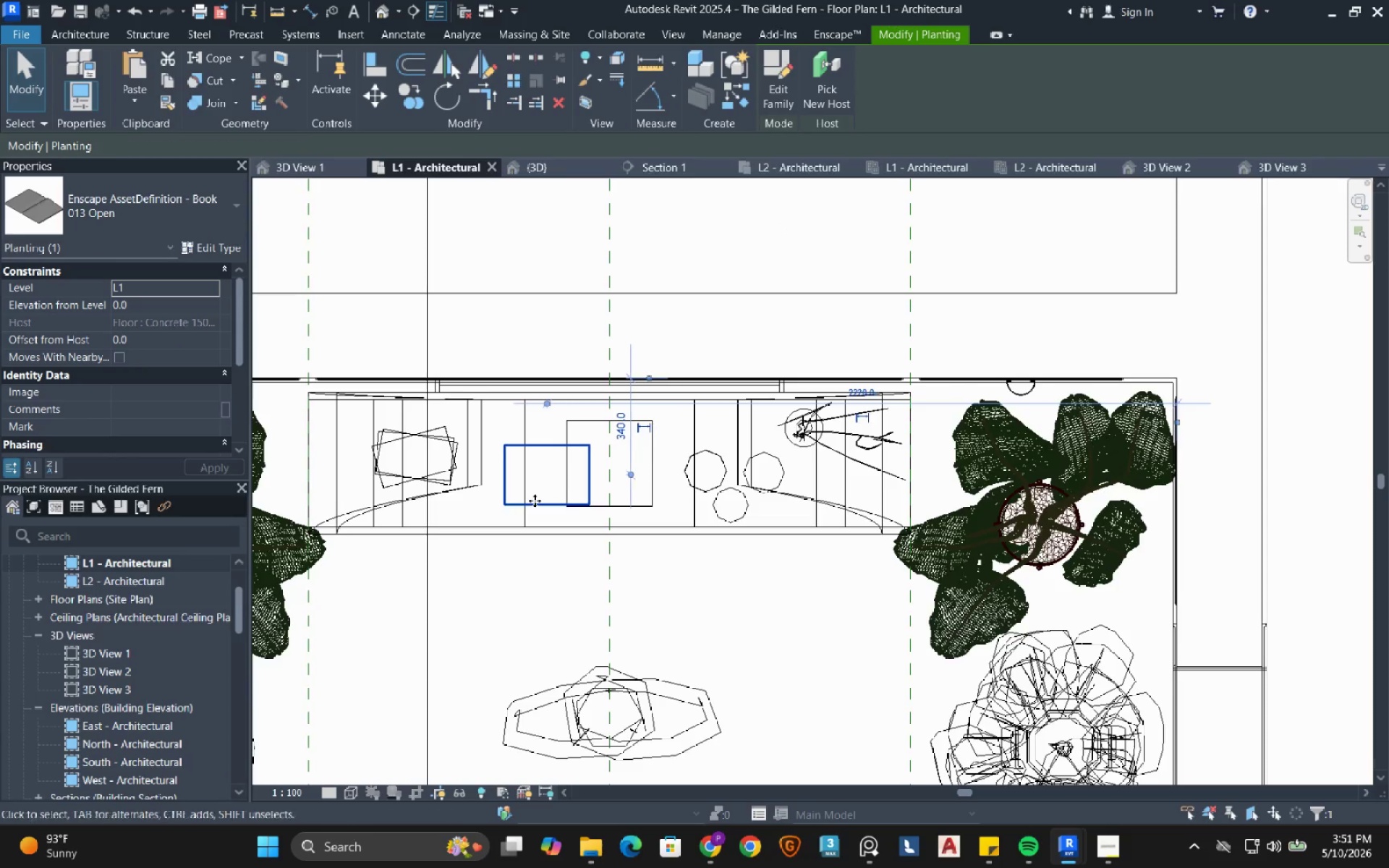 
key(ArrowLeft)
 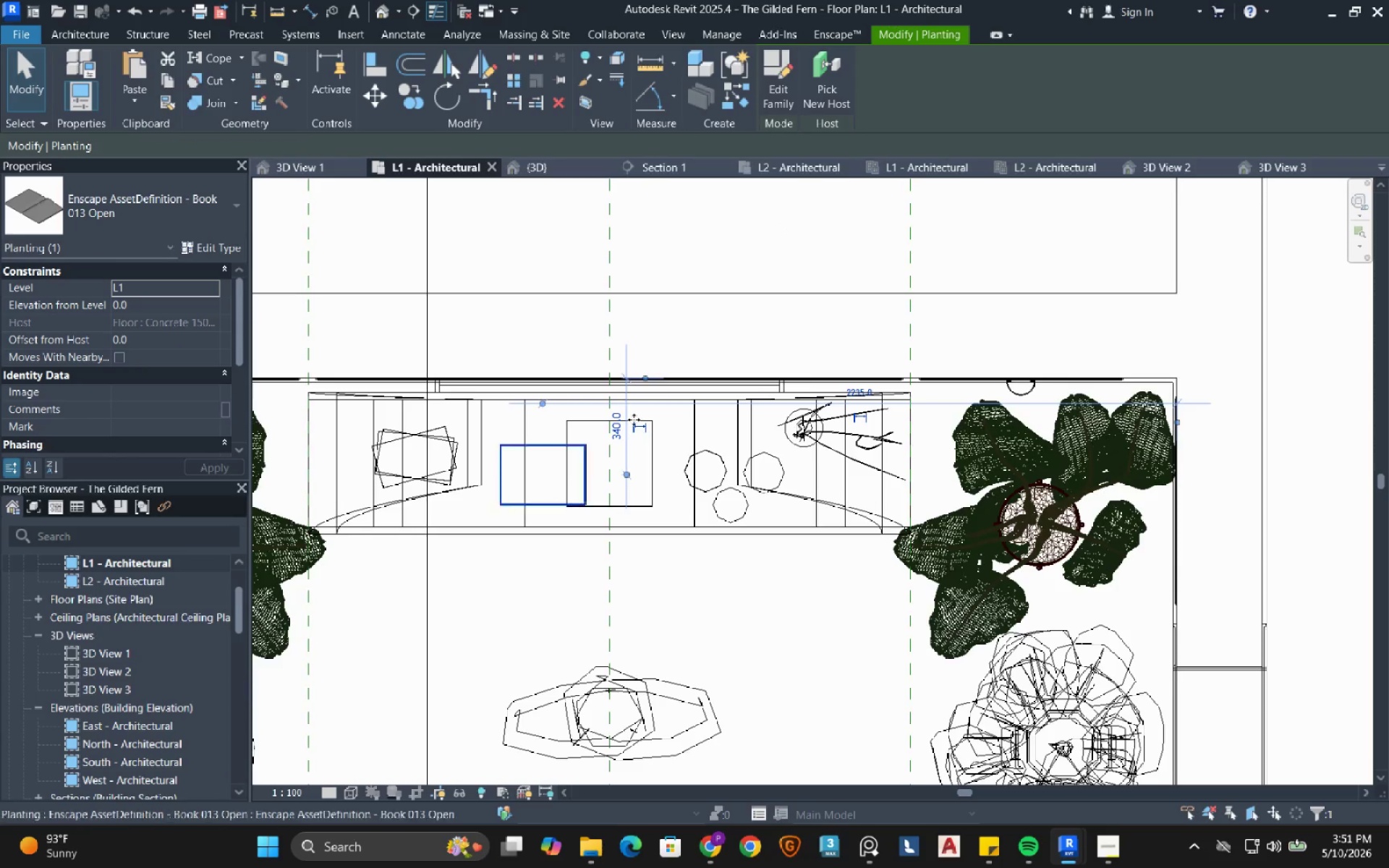 
key(ArrowLeft)
 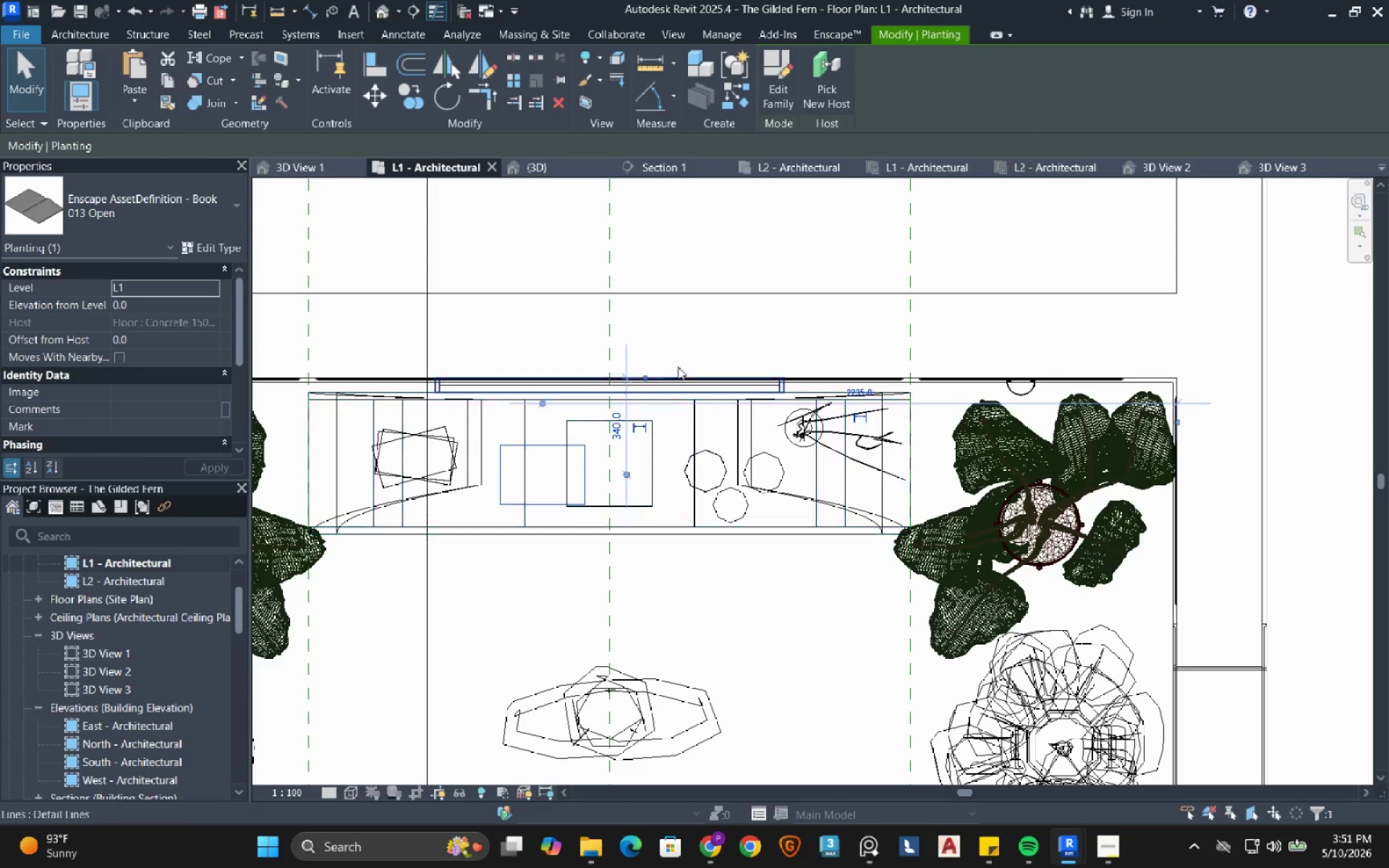 
key(ArrowLeft)
 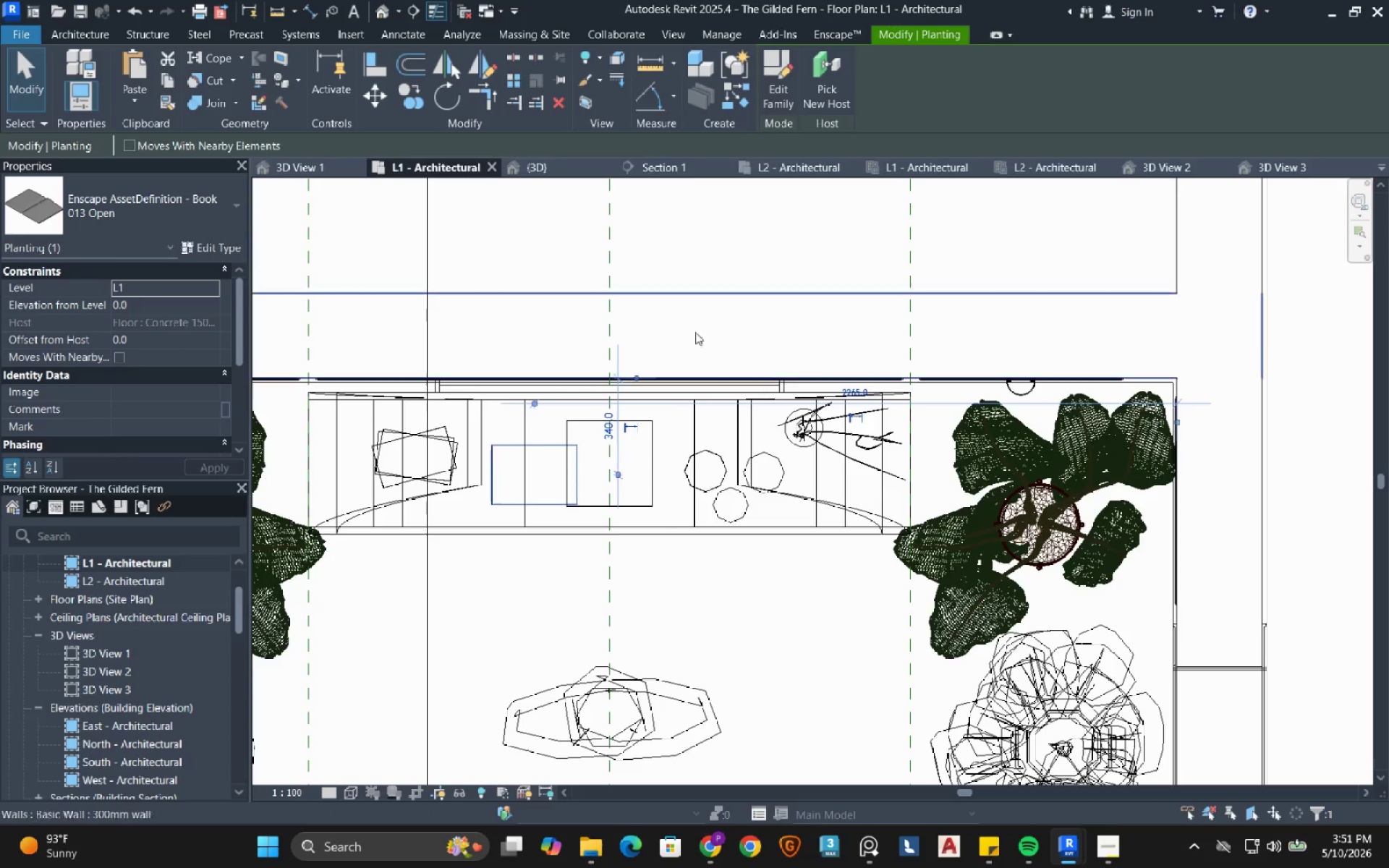 
key(ArrowLeft)
 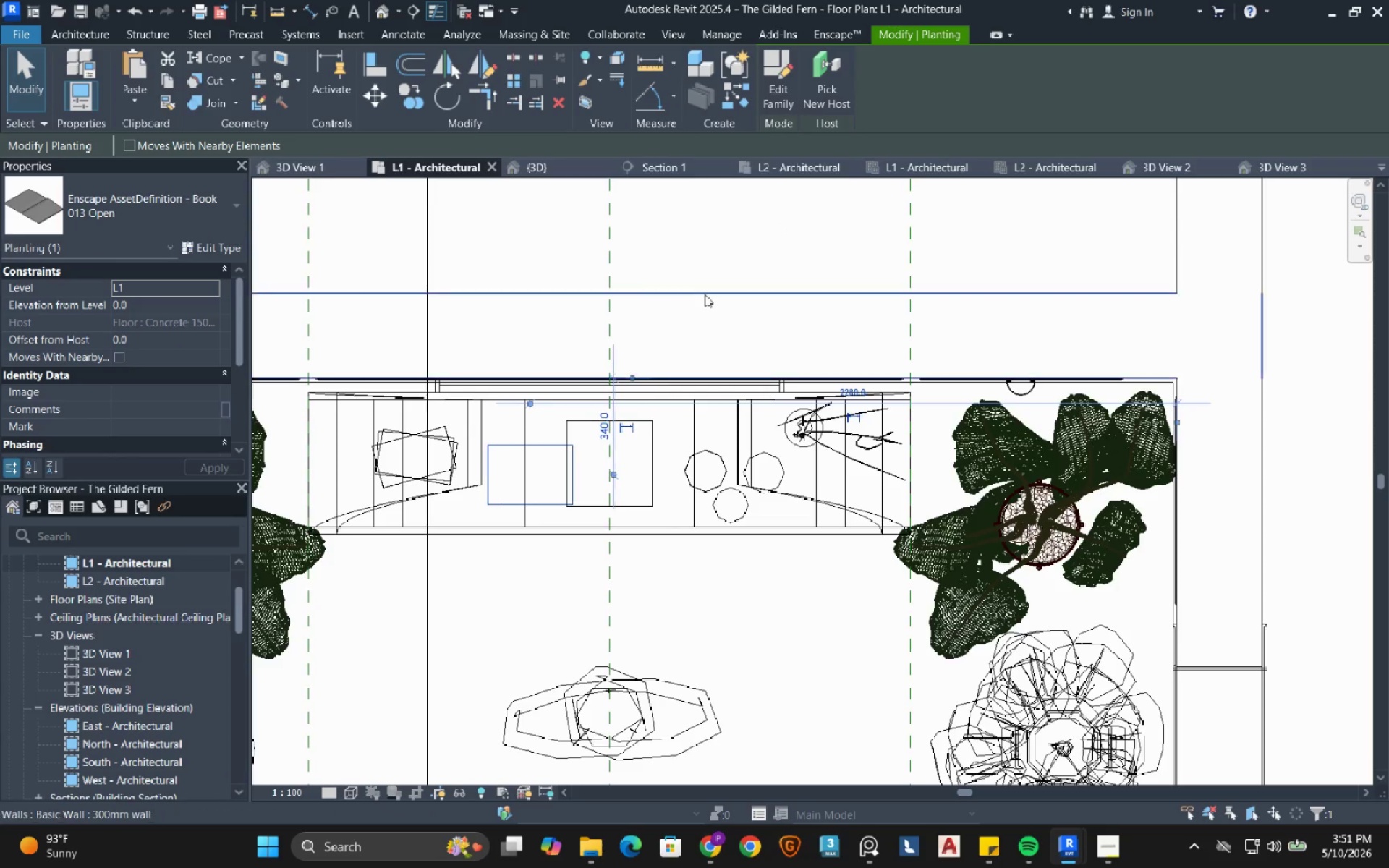 
key(ArrowLeft)
 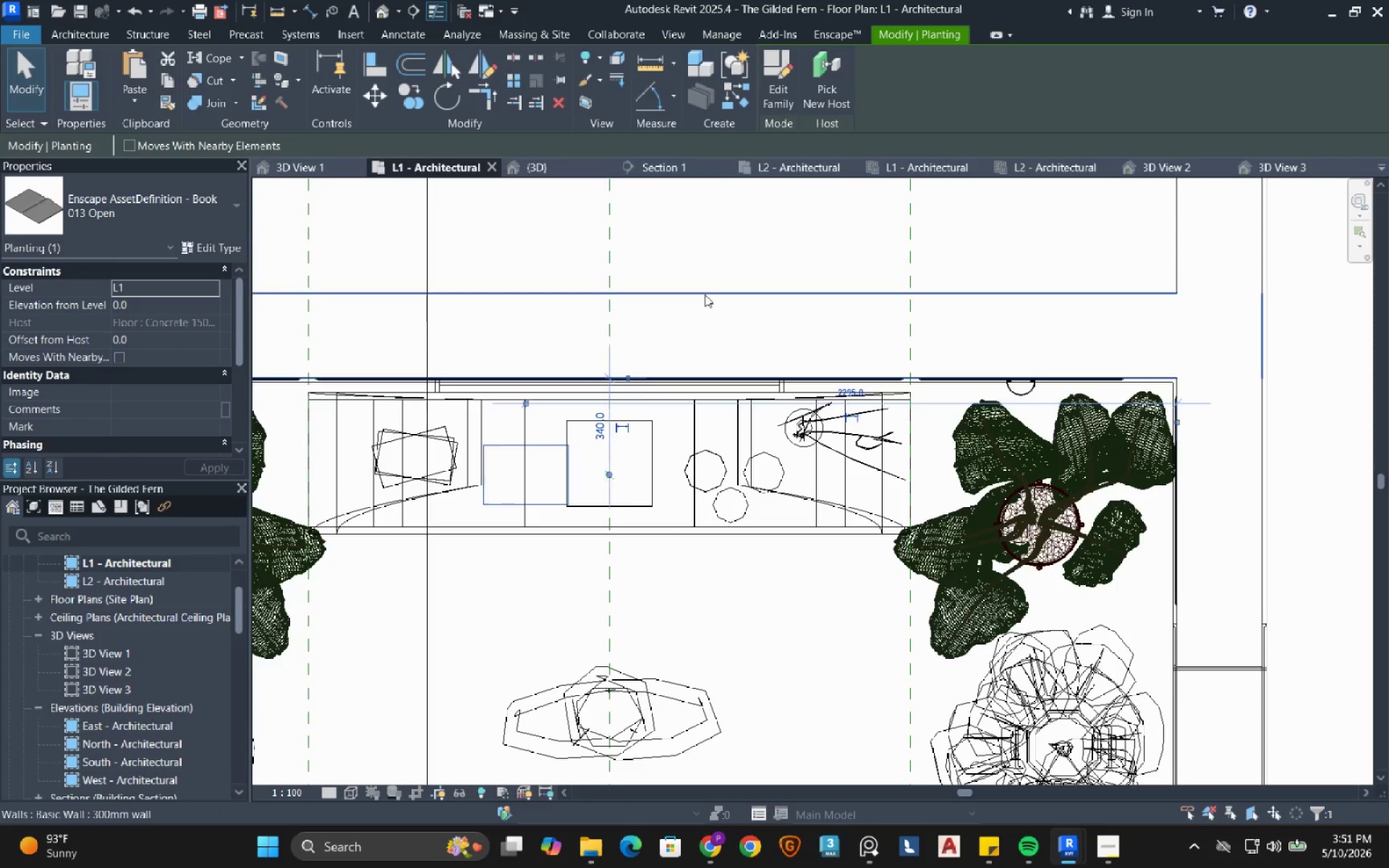 
key(ArrowLeft)
 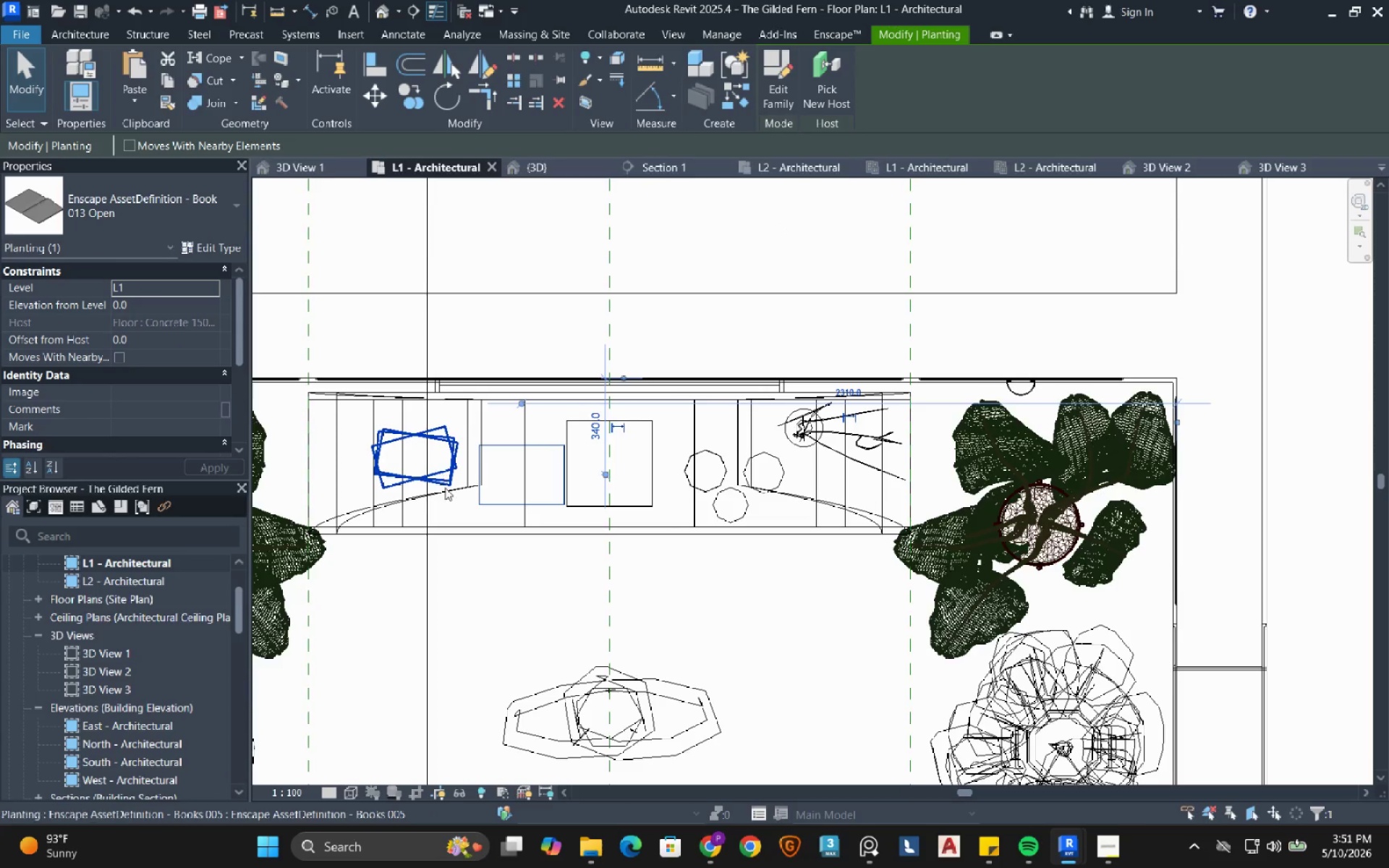 
left_click([442, 482])
 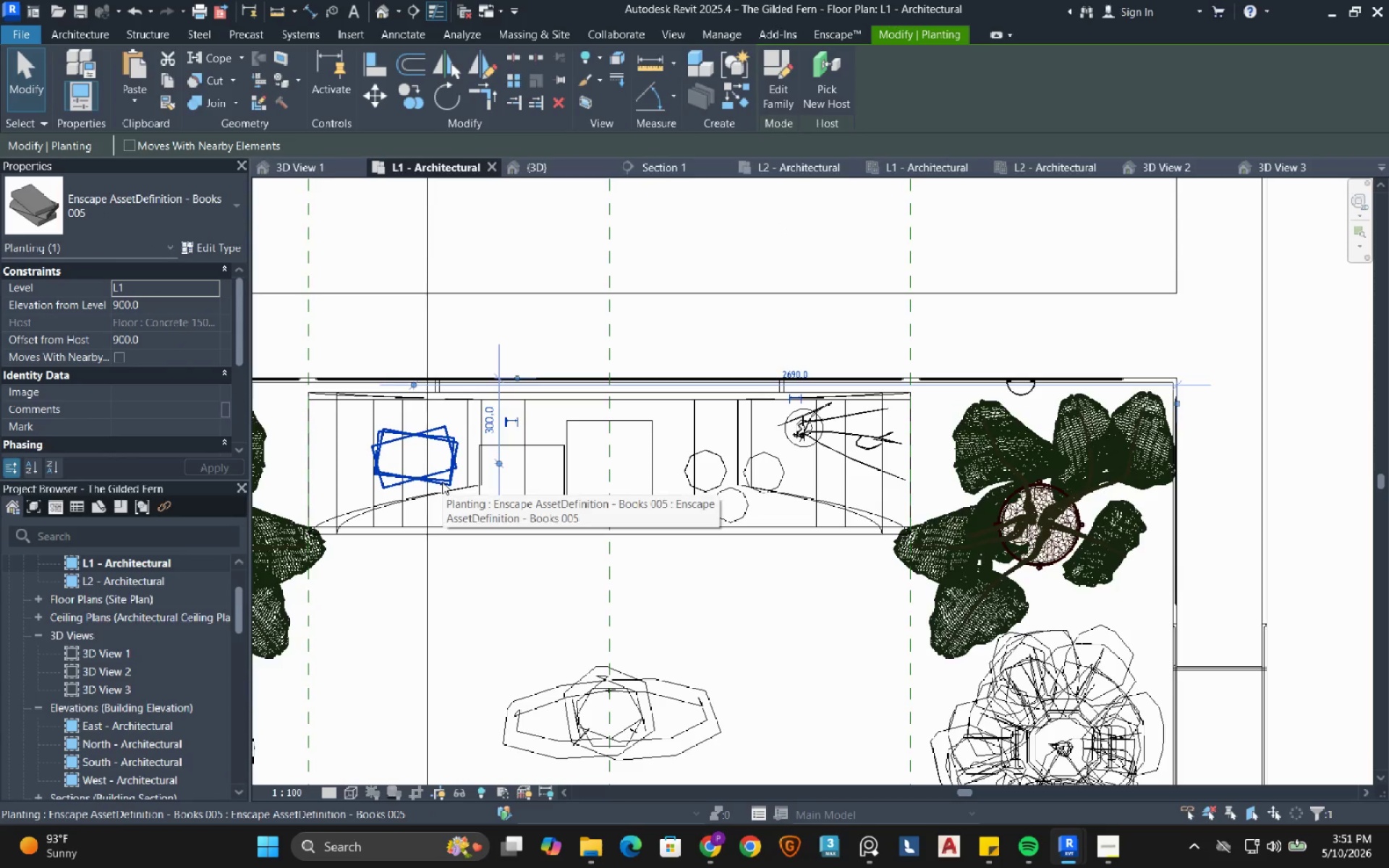 
key(ArrowUp)
 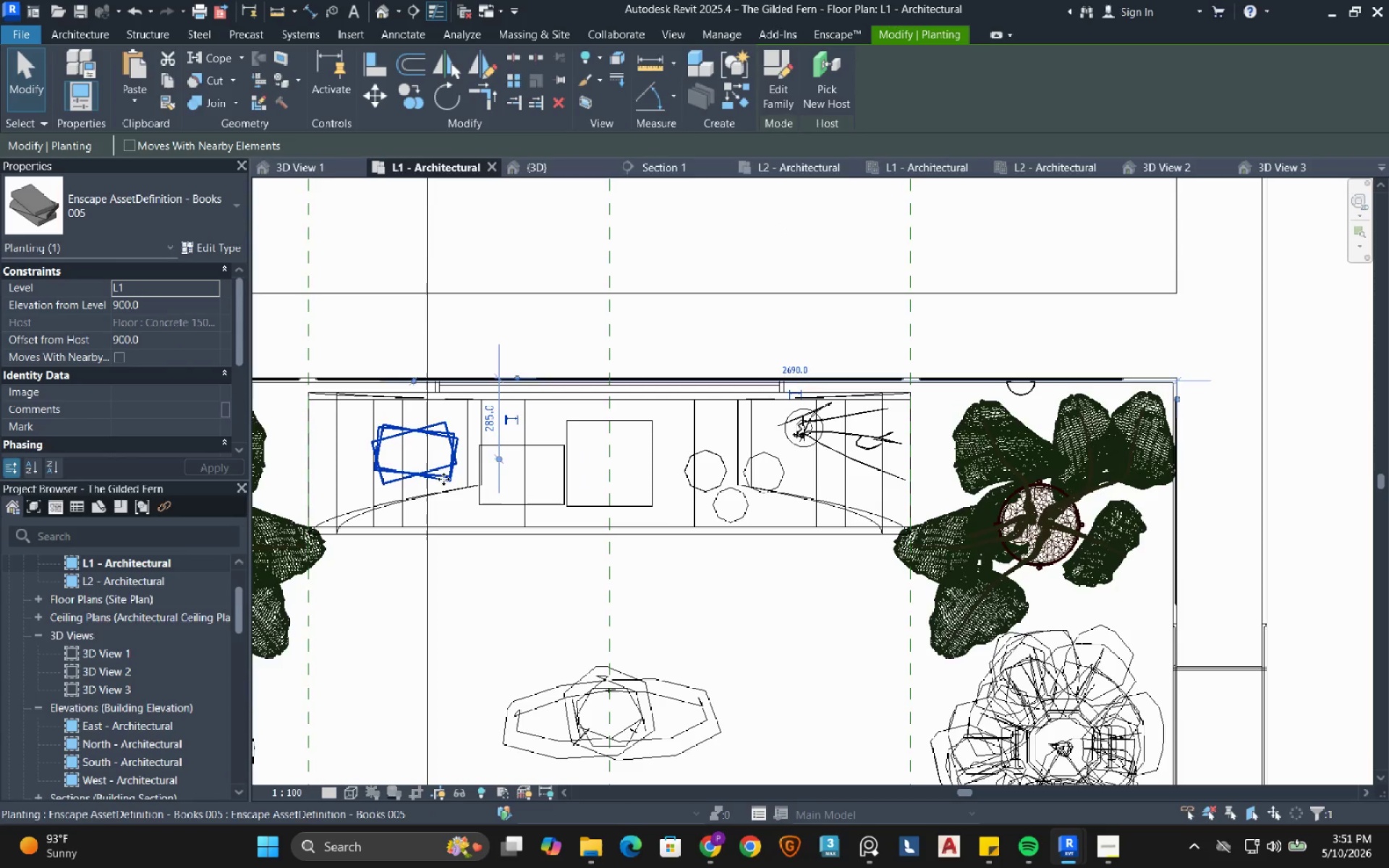 
key(ArrowUp)
 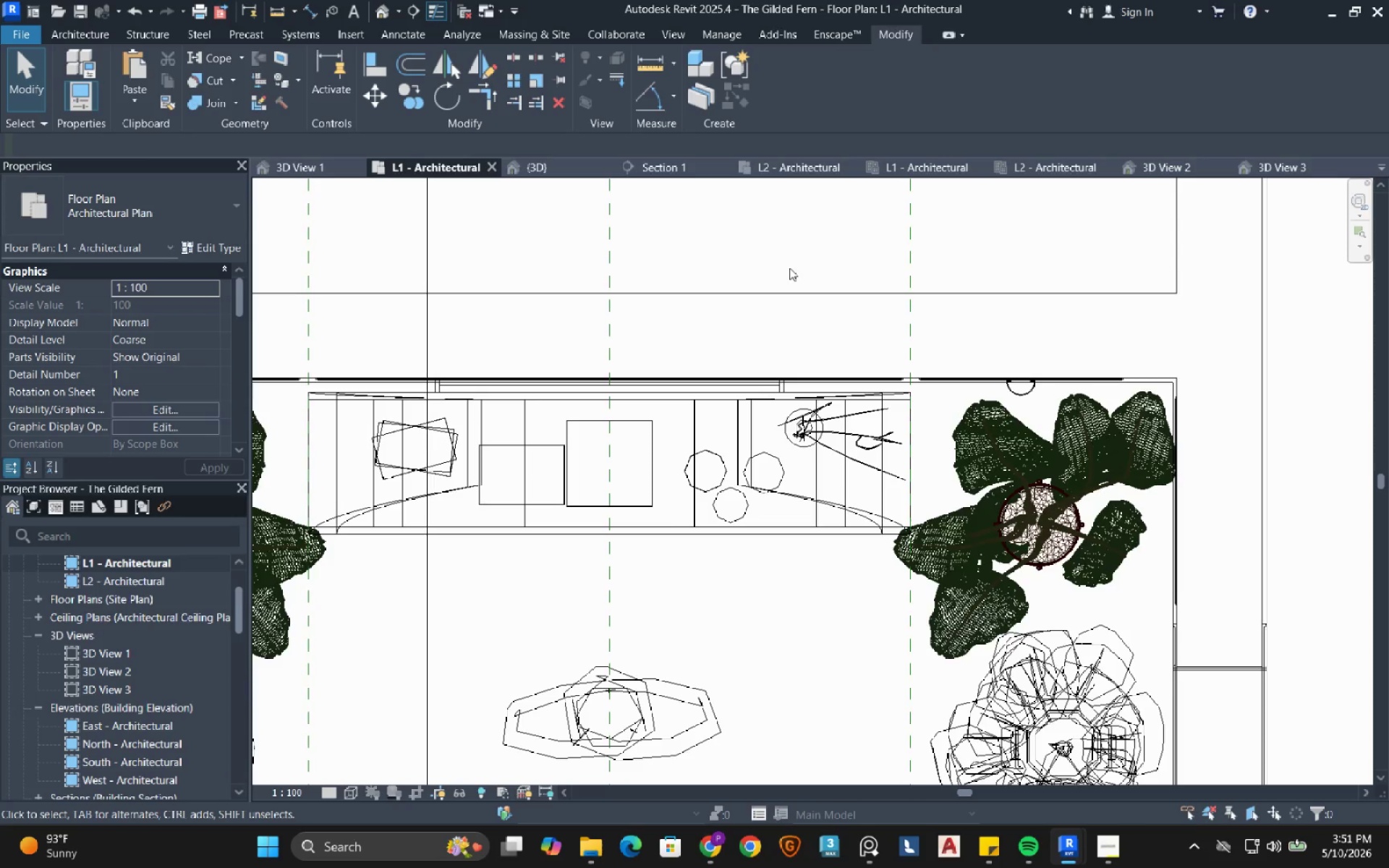 
wait(10.31)
 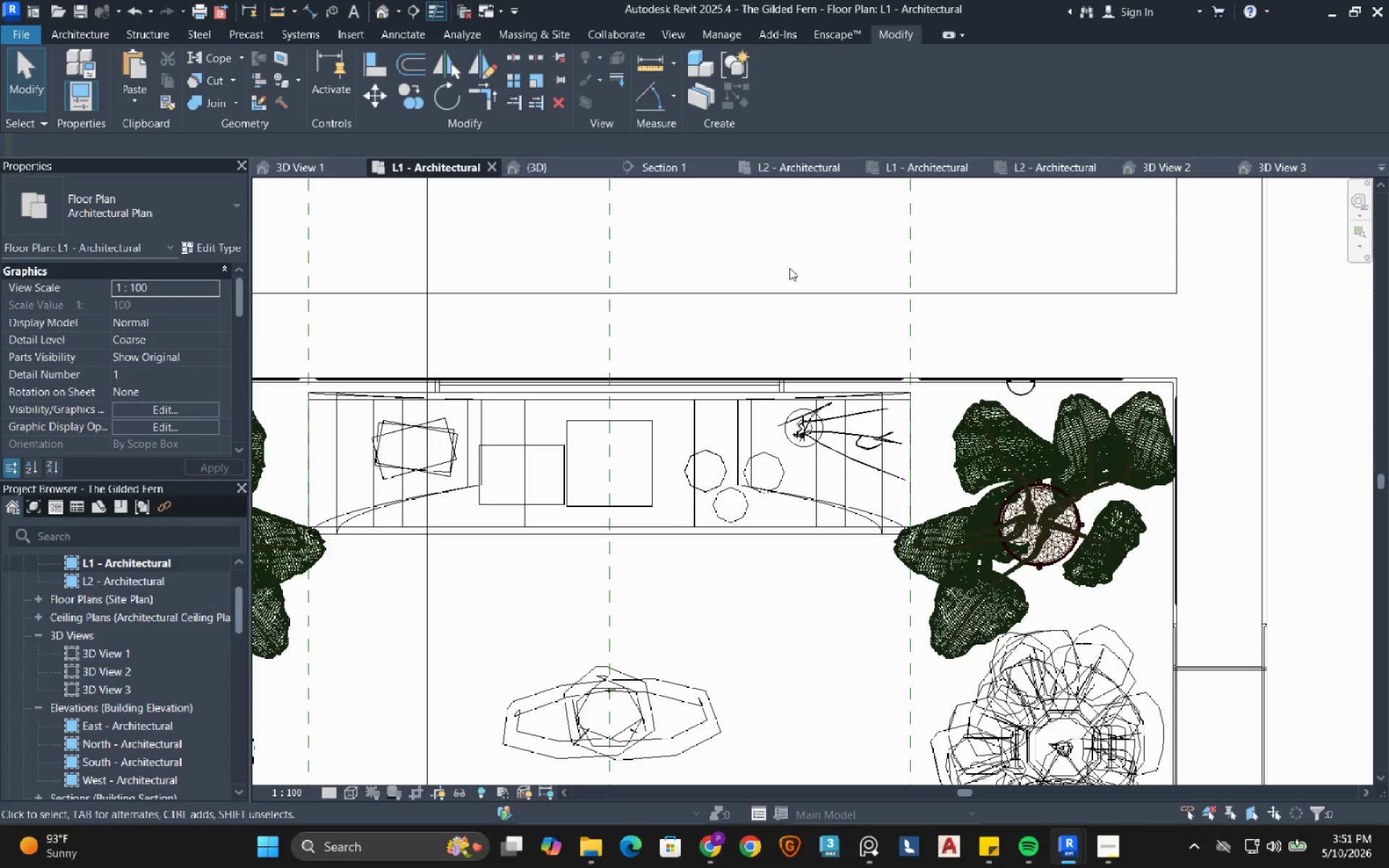 
left_click([322, 166])
 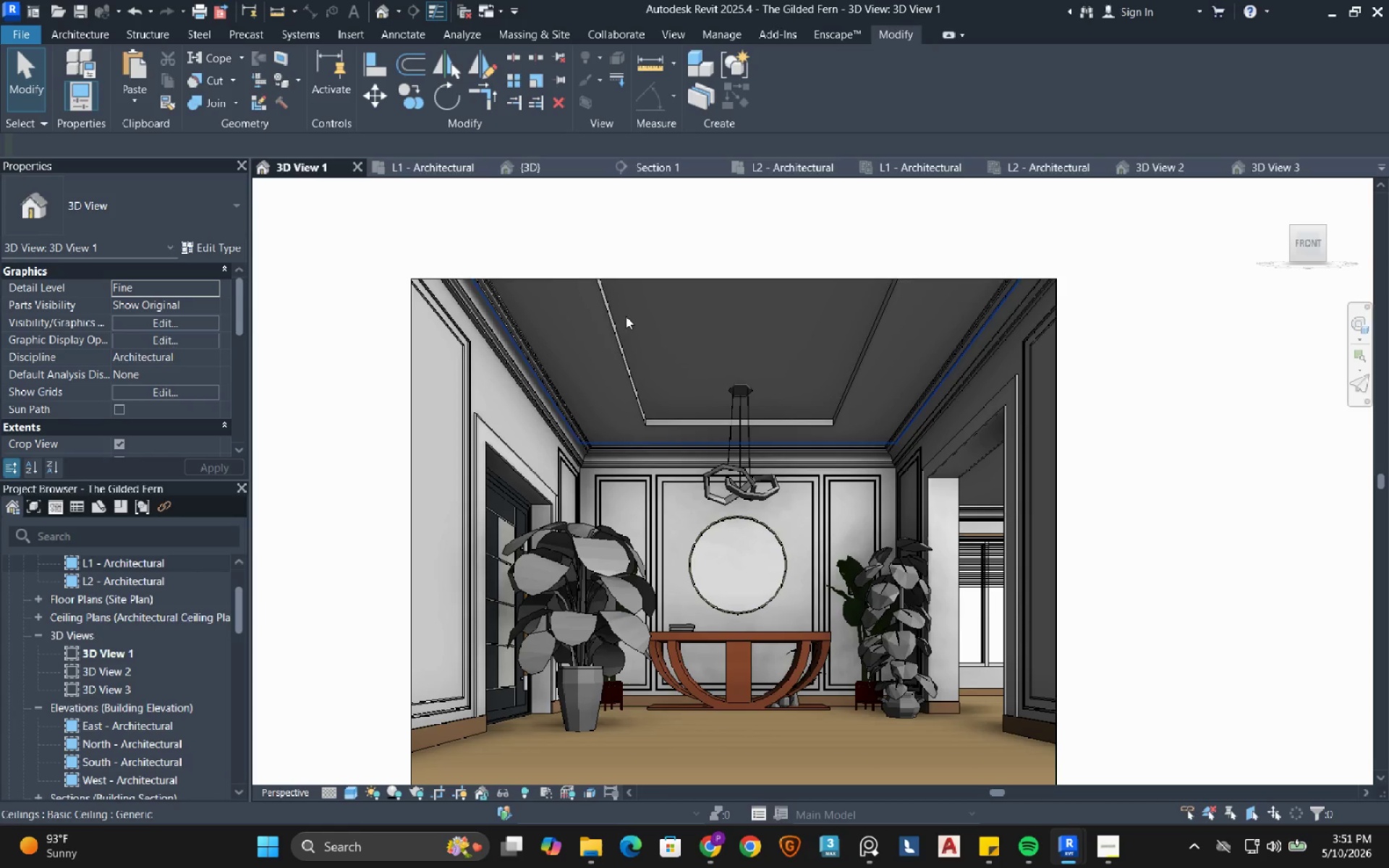 
left_click([663, 167])
 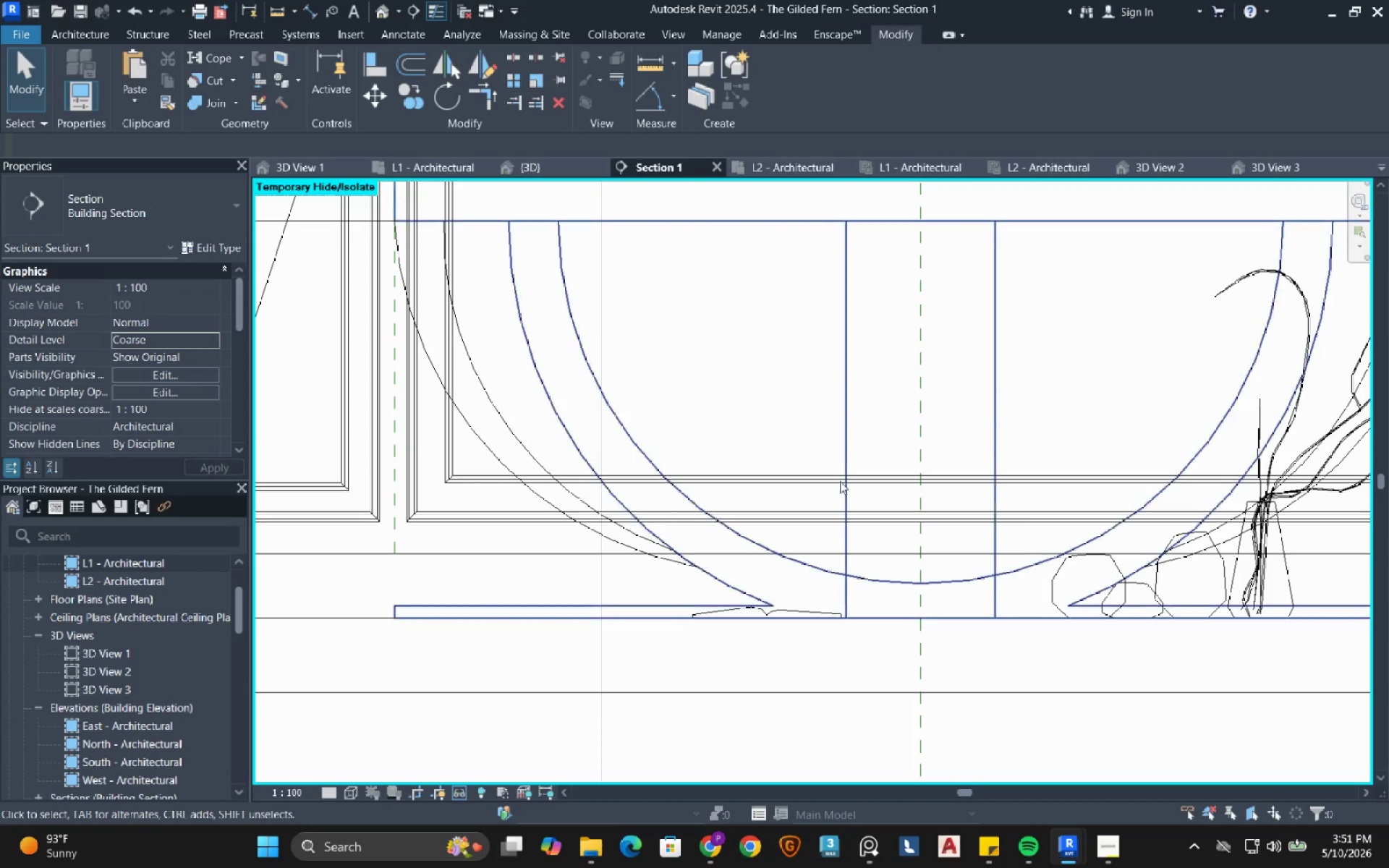 
scroll: coordinate [773, 552], scroll_direction: down, amount: 4.0
 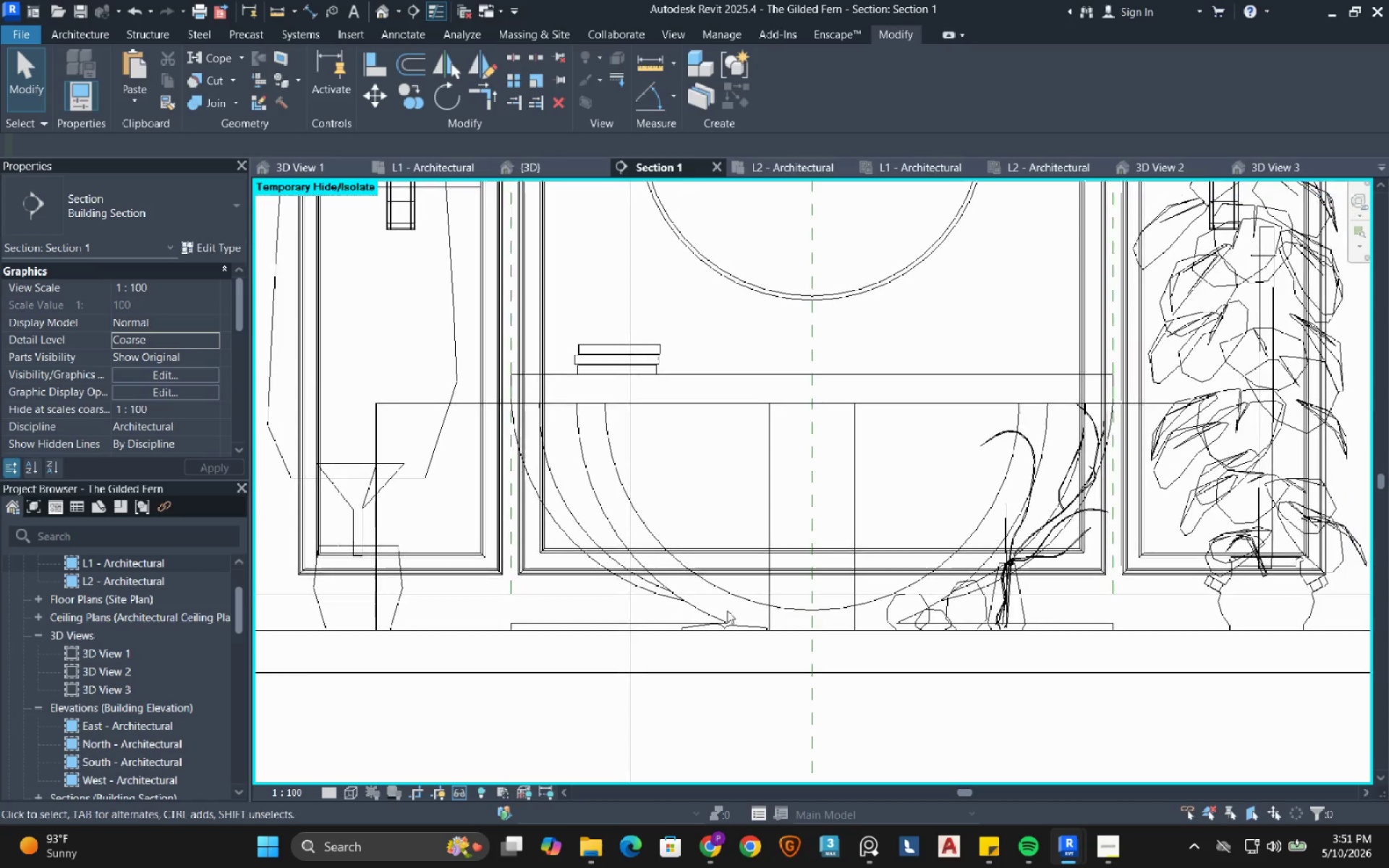 
scroll: coordinate [740, 632], scroll_direction: up, amount: 6.0
 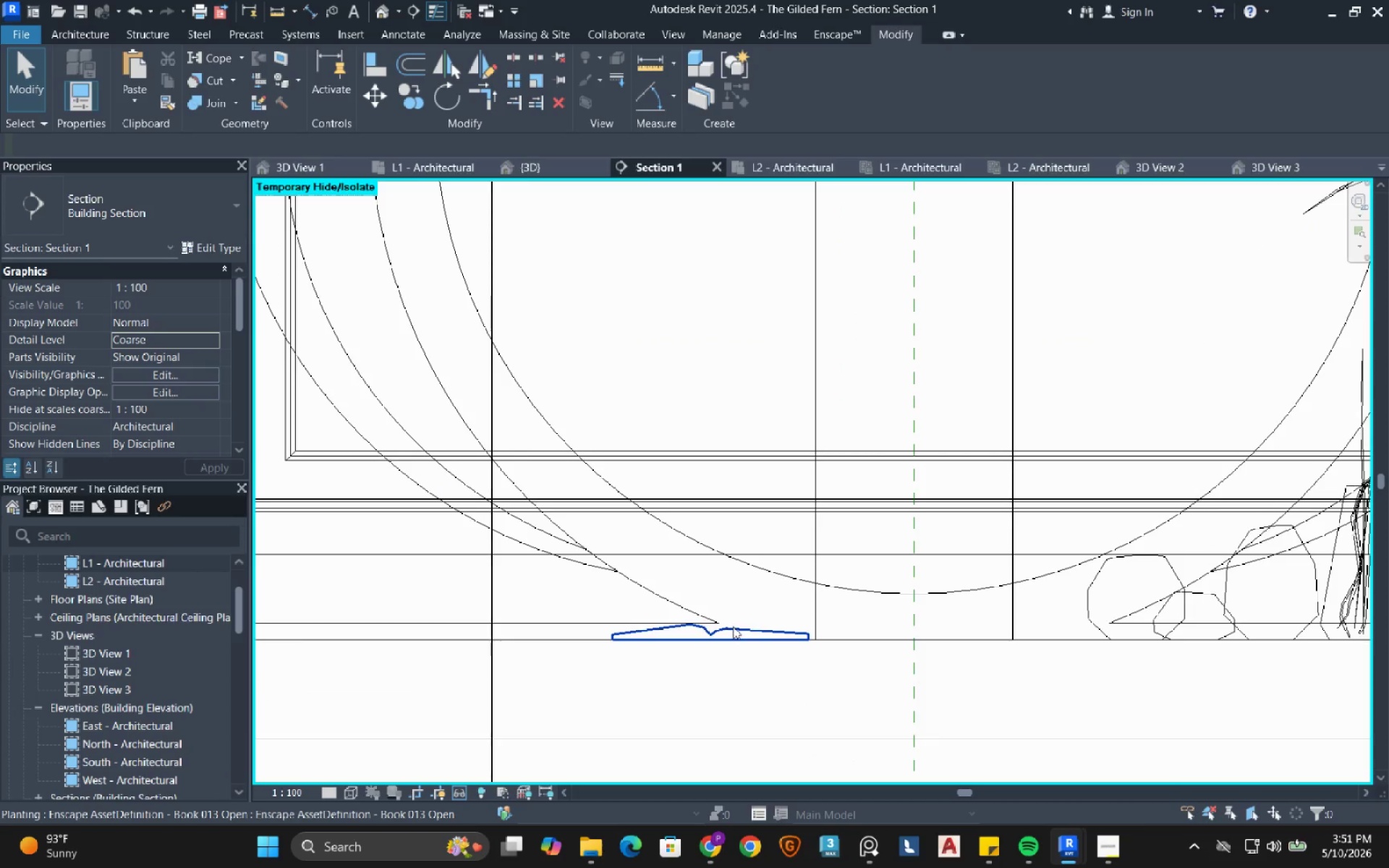 
left_click([733, 627])
 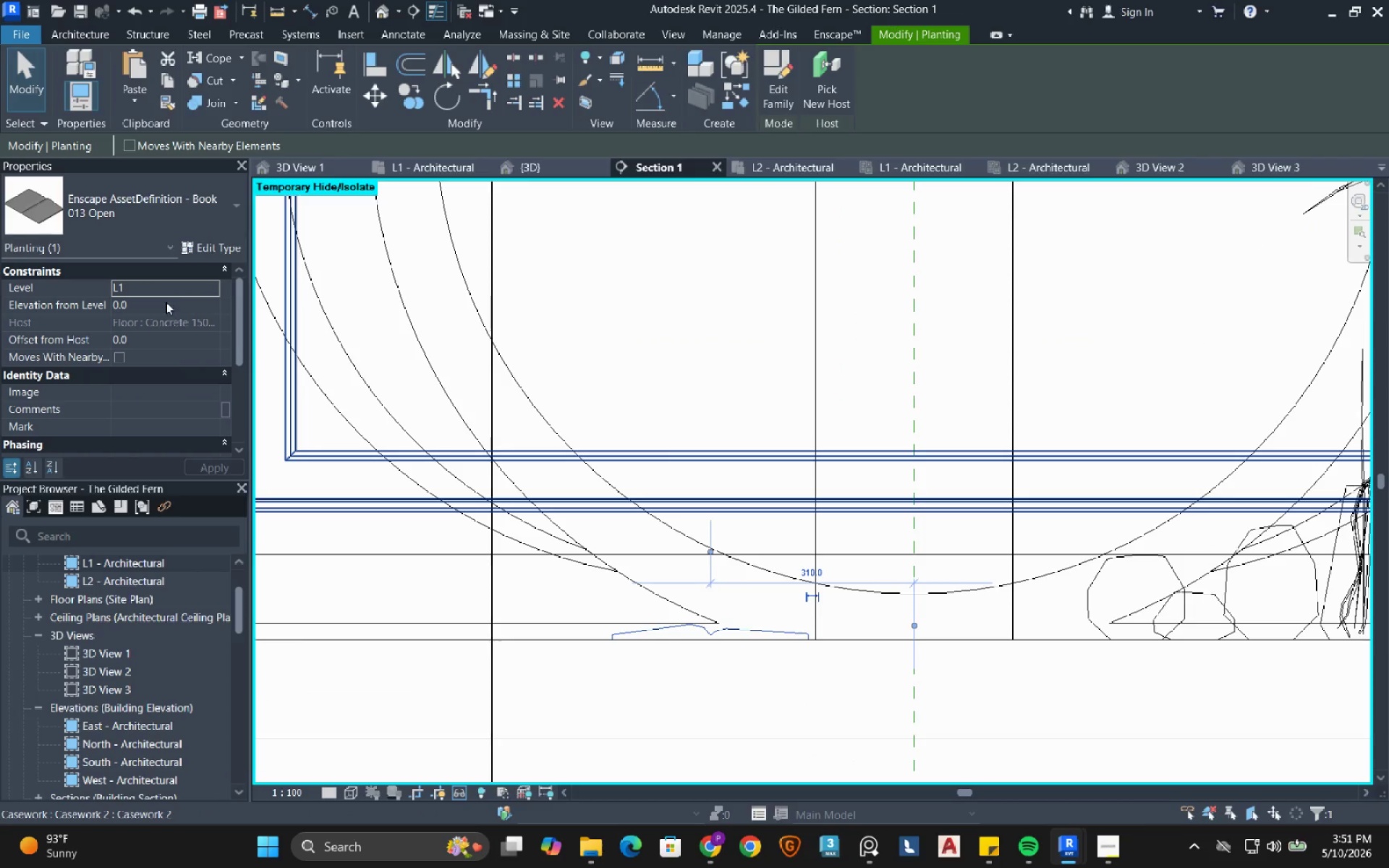 
left_click([166, 313])
 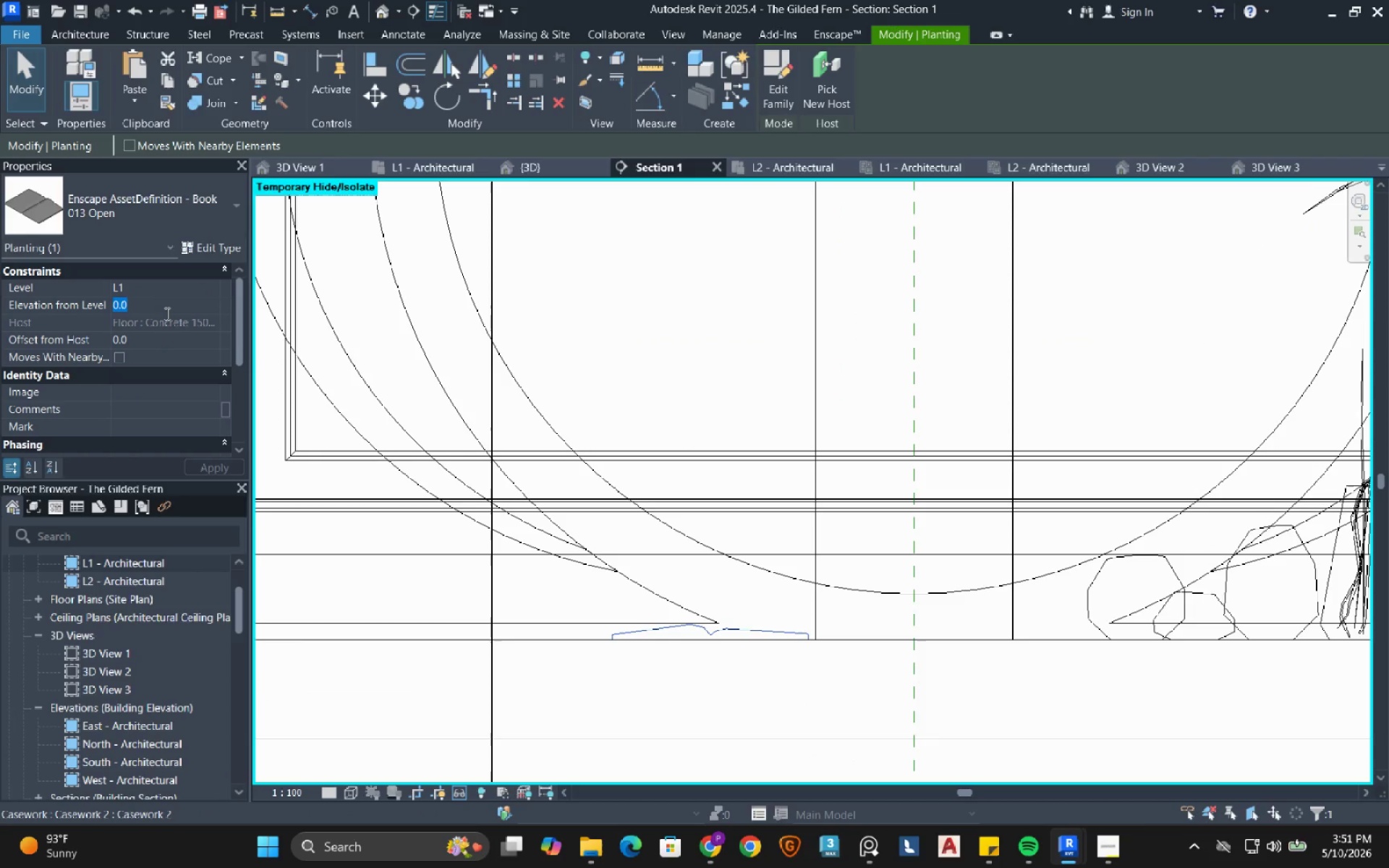 
key(Numpad9)
 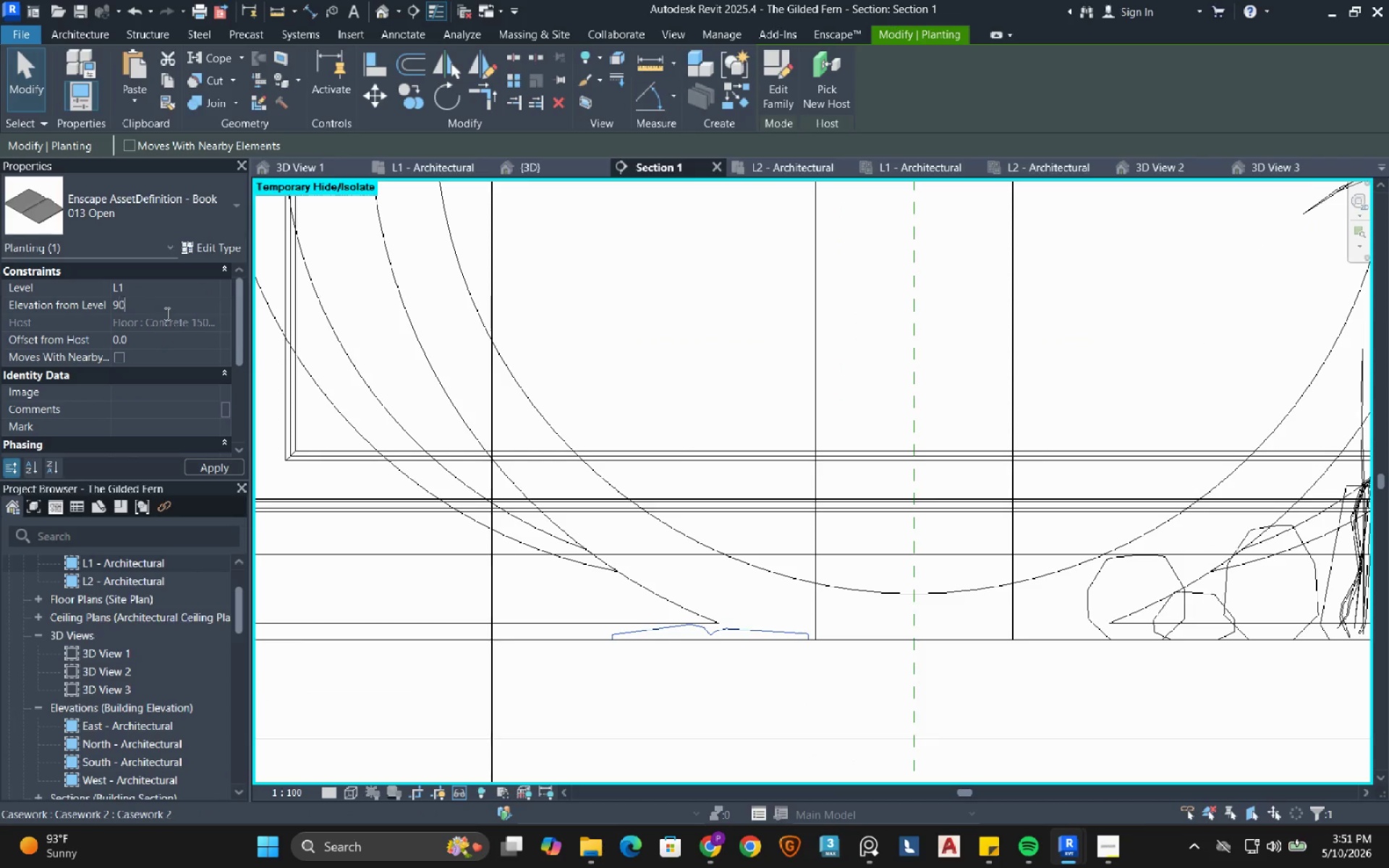 
key(Numpad0)
 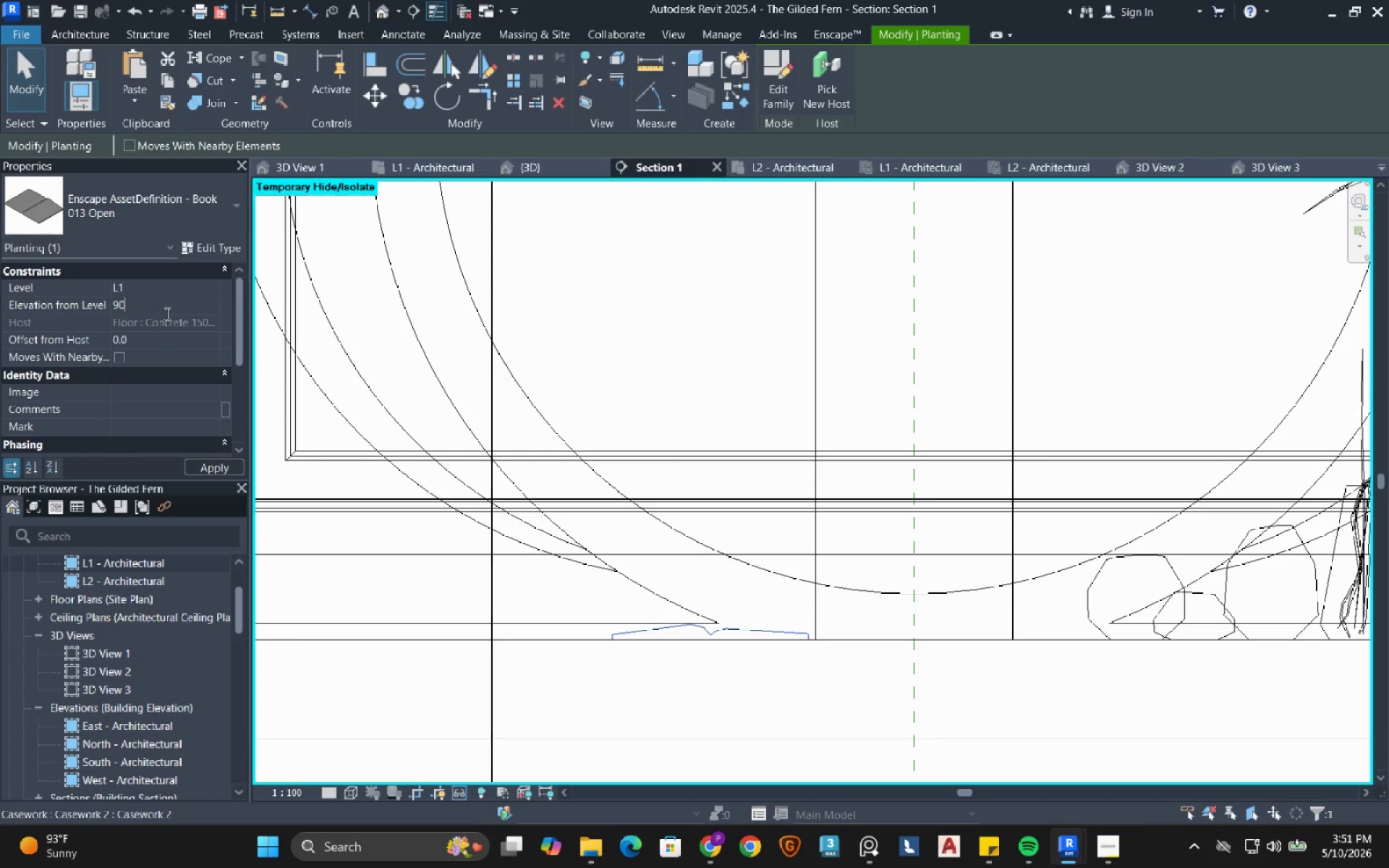 
key(Numpad0)
 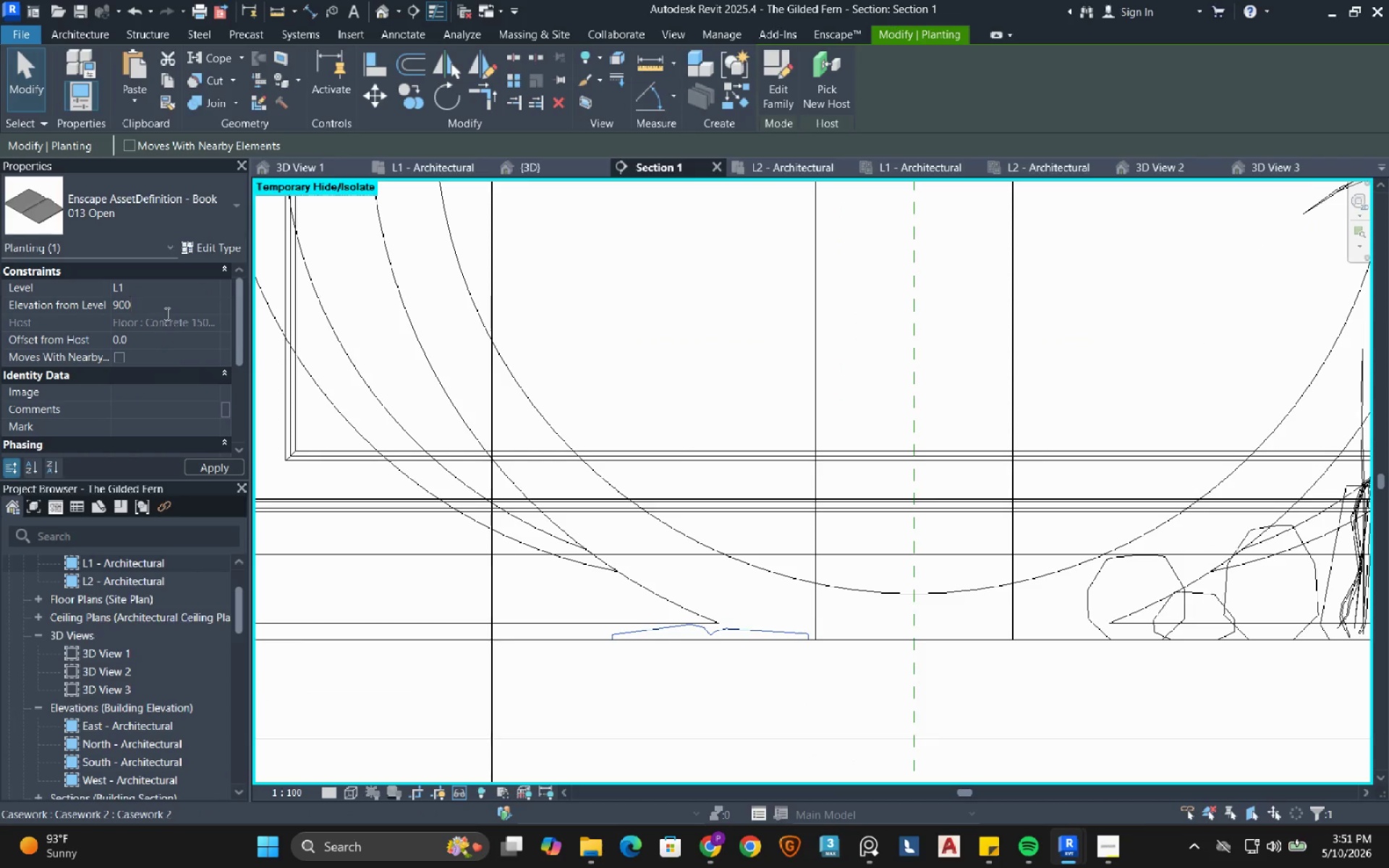 
key(NumpadEnter)
 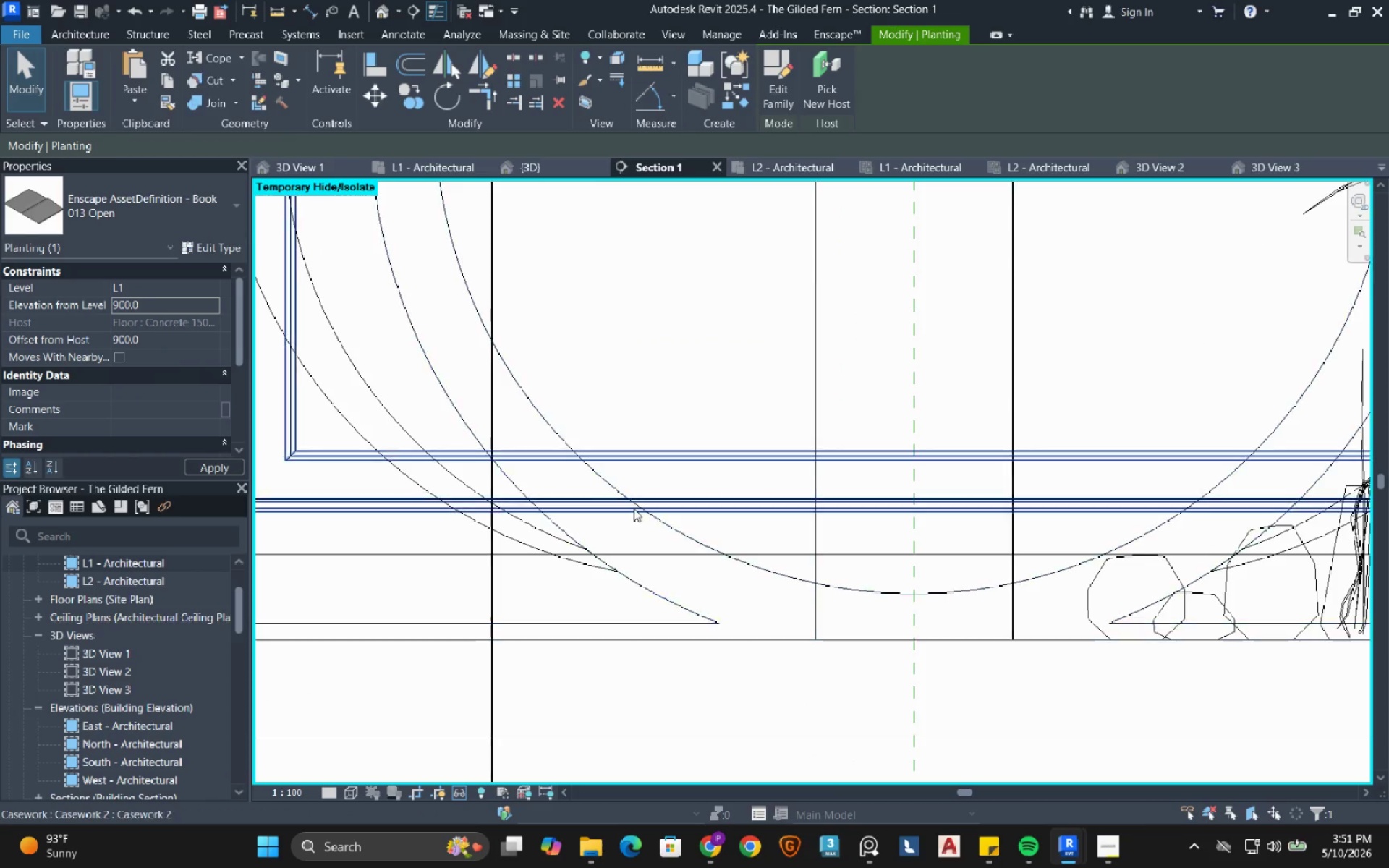 
scroll: coordinate [676, 552], scroll_direction: down, amount: 3.0
 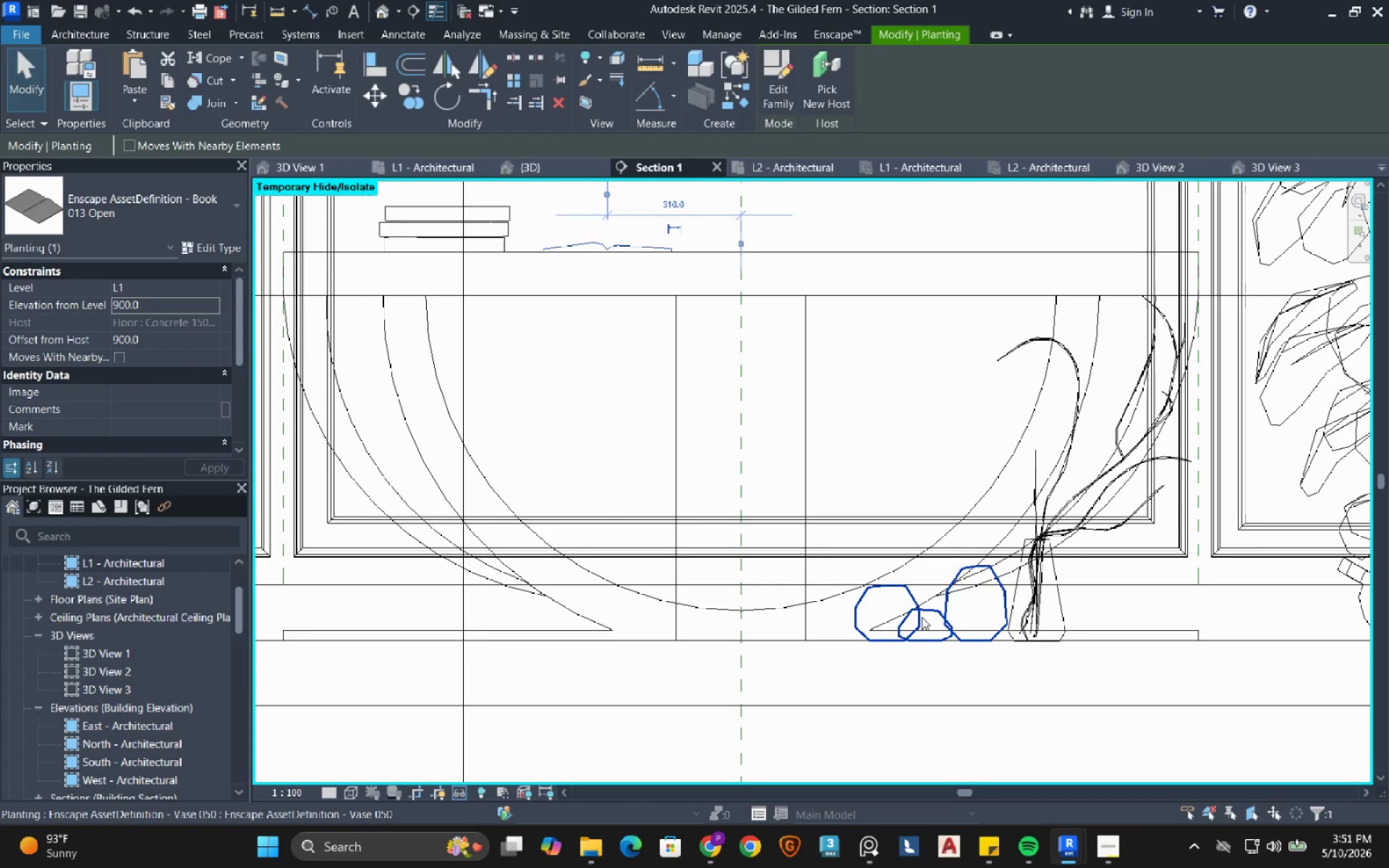 
left_click([922, 617])
 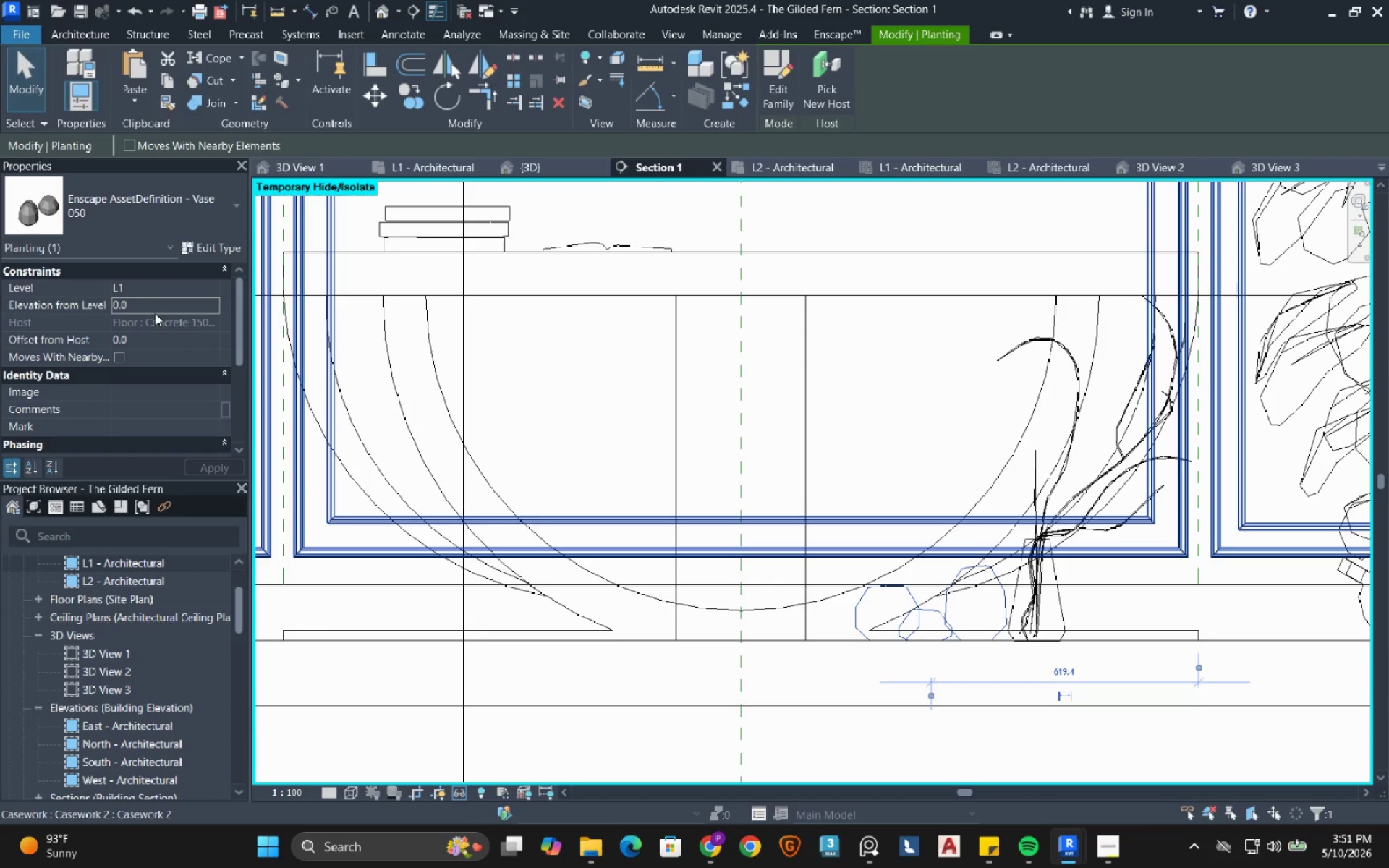 
left_click([156, 307])
 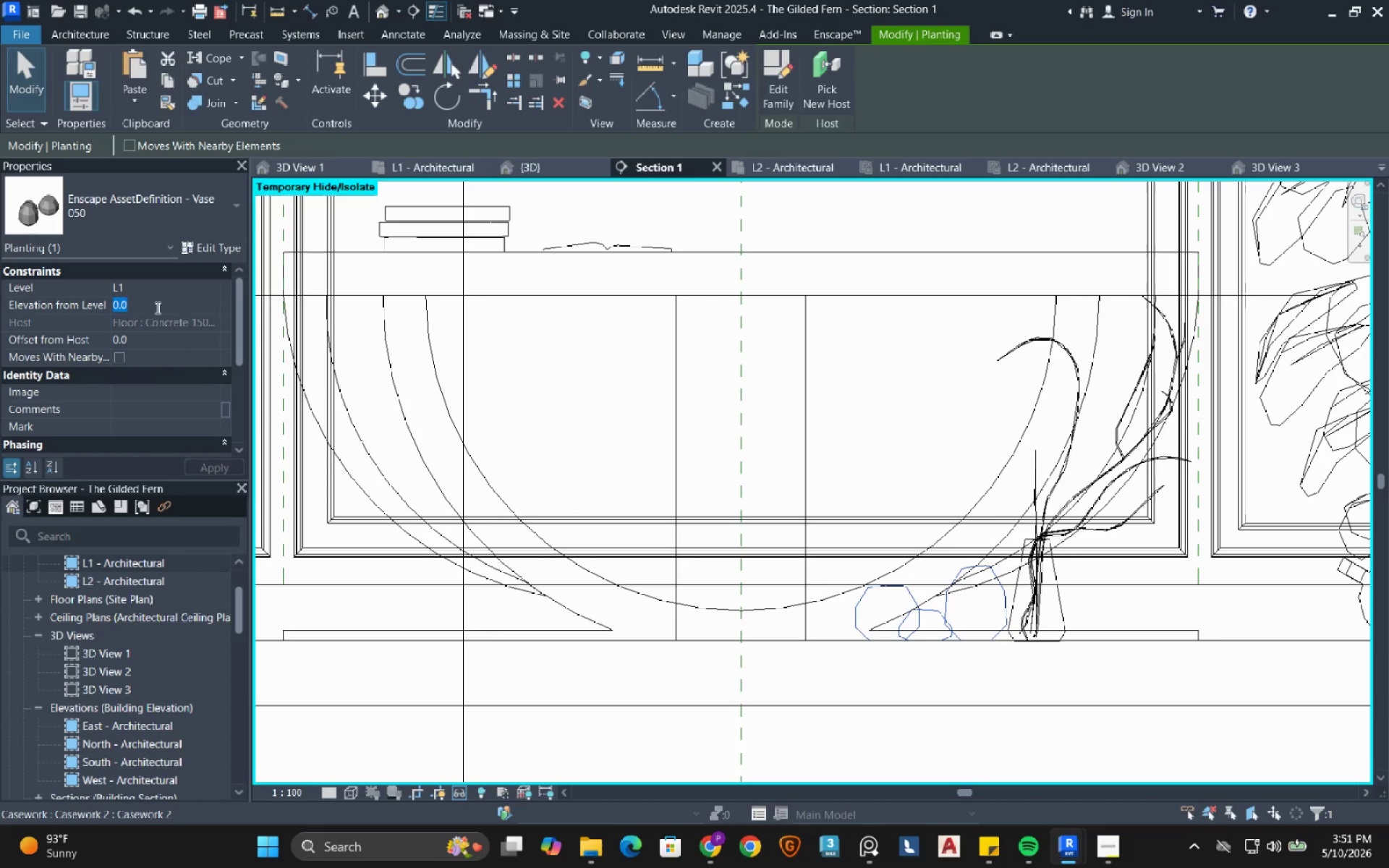 
key(Numpad9)
 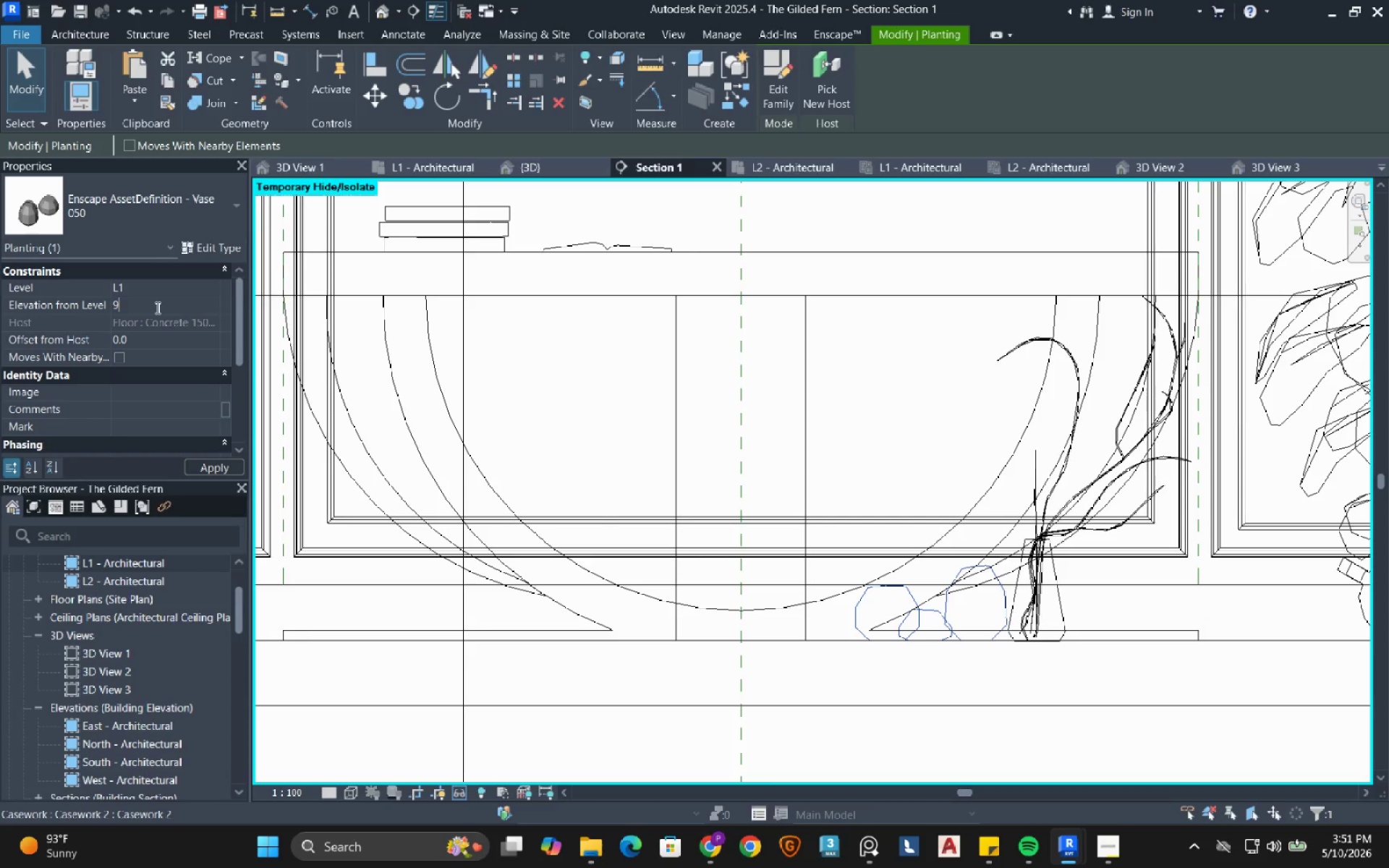 
key(Numpad0)
 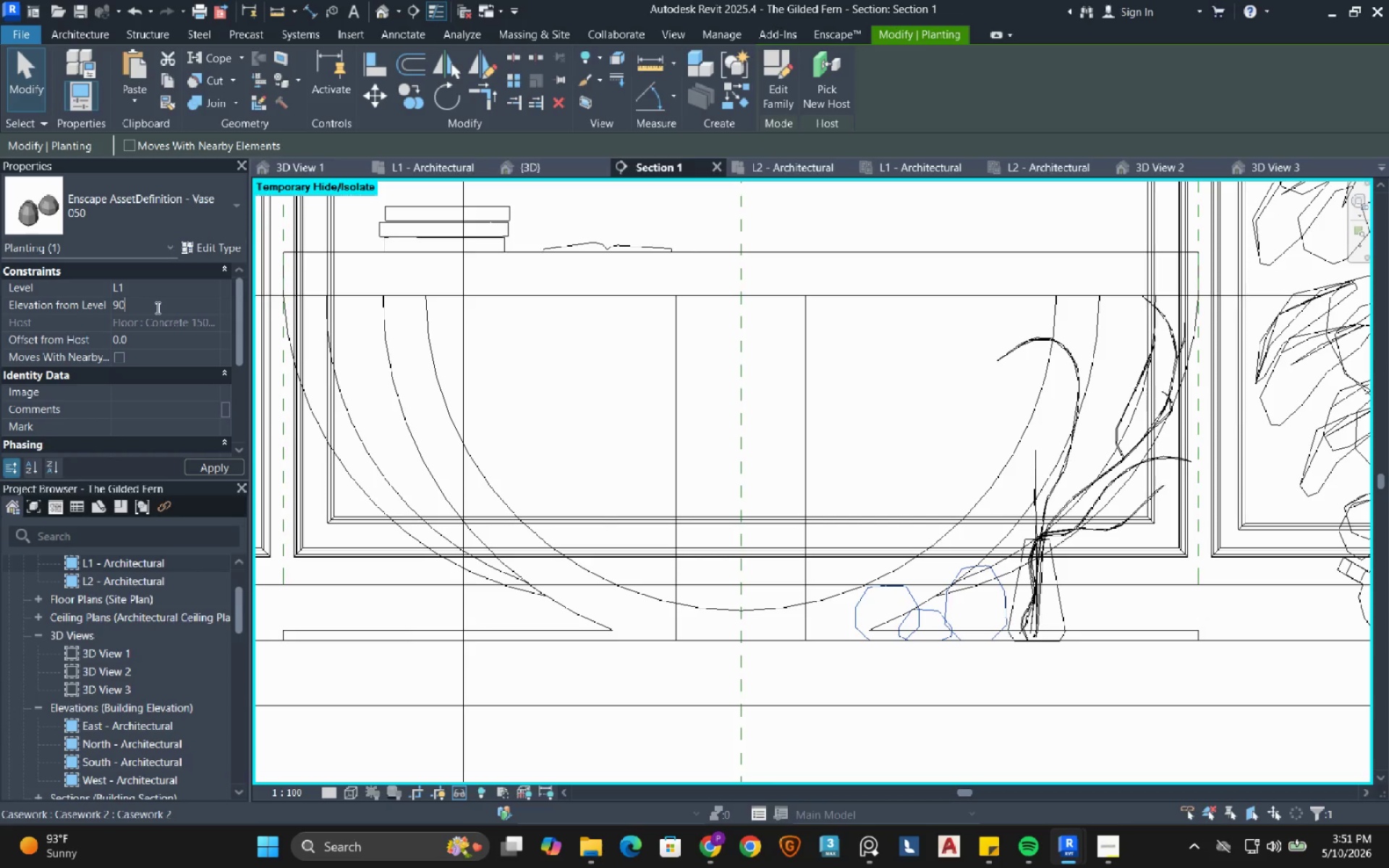 
key(Numpad0)
 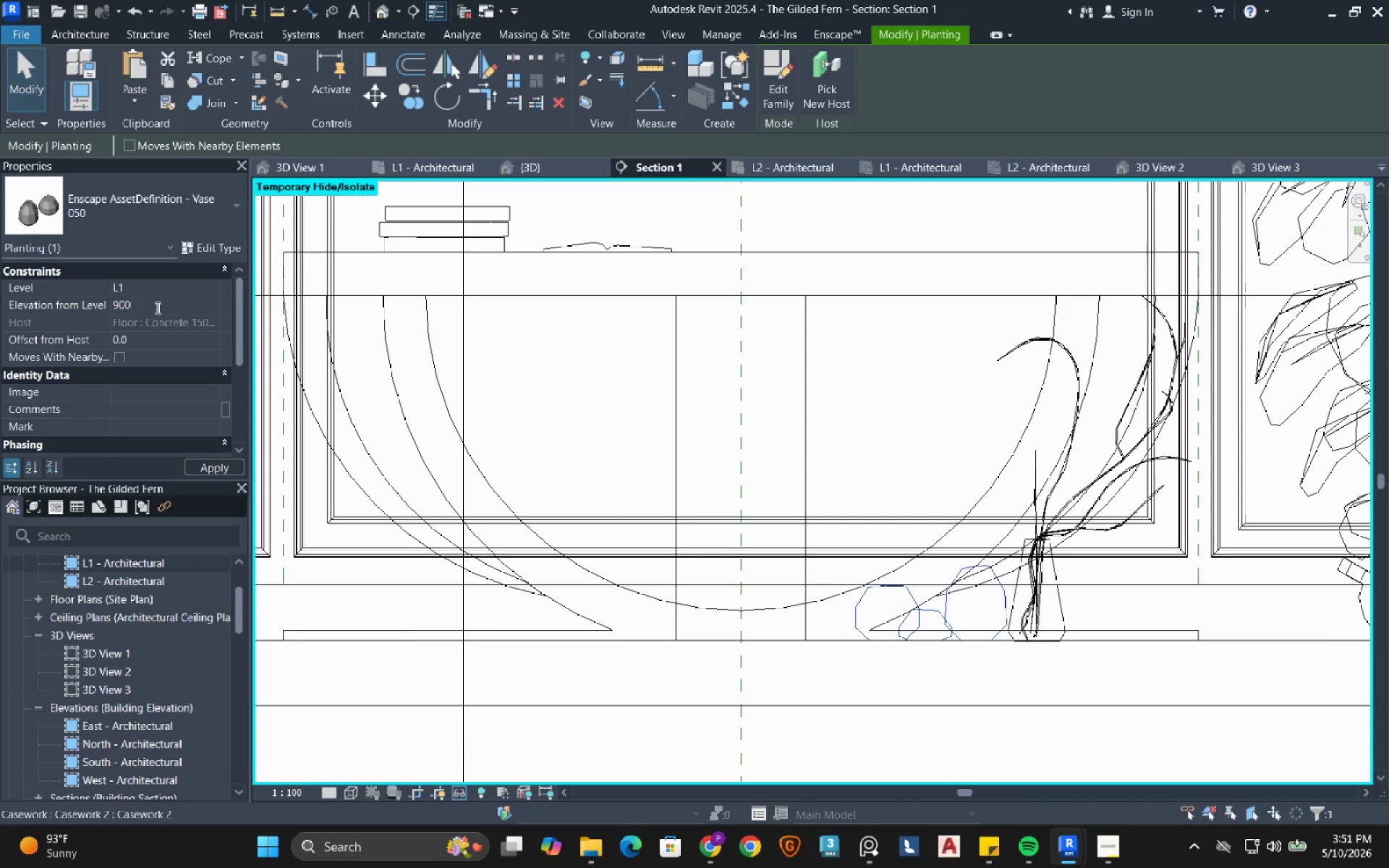 
key(NumpadEnter)
 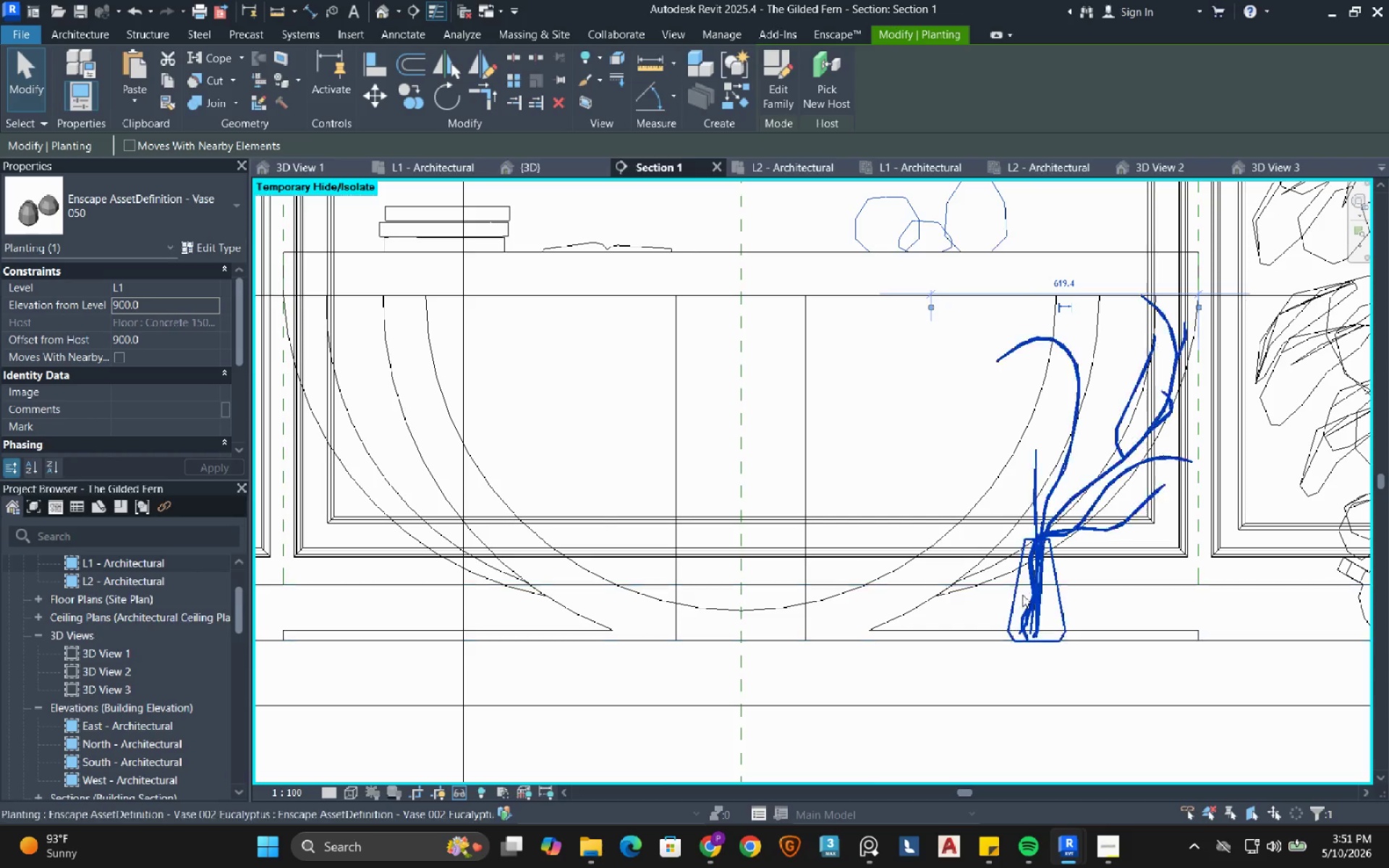 
left_click([1025, 596])
 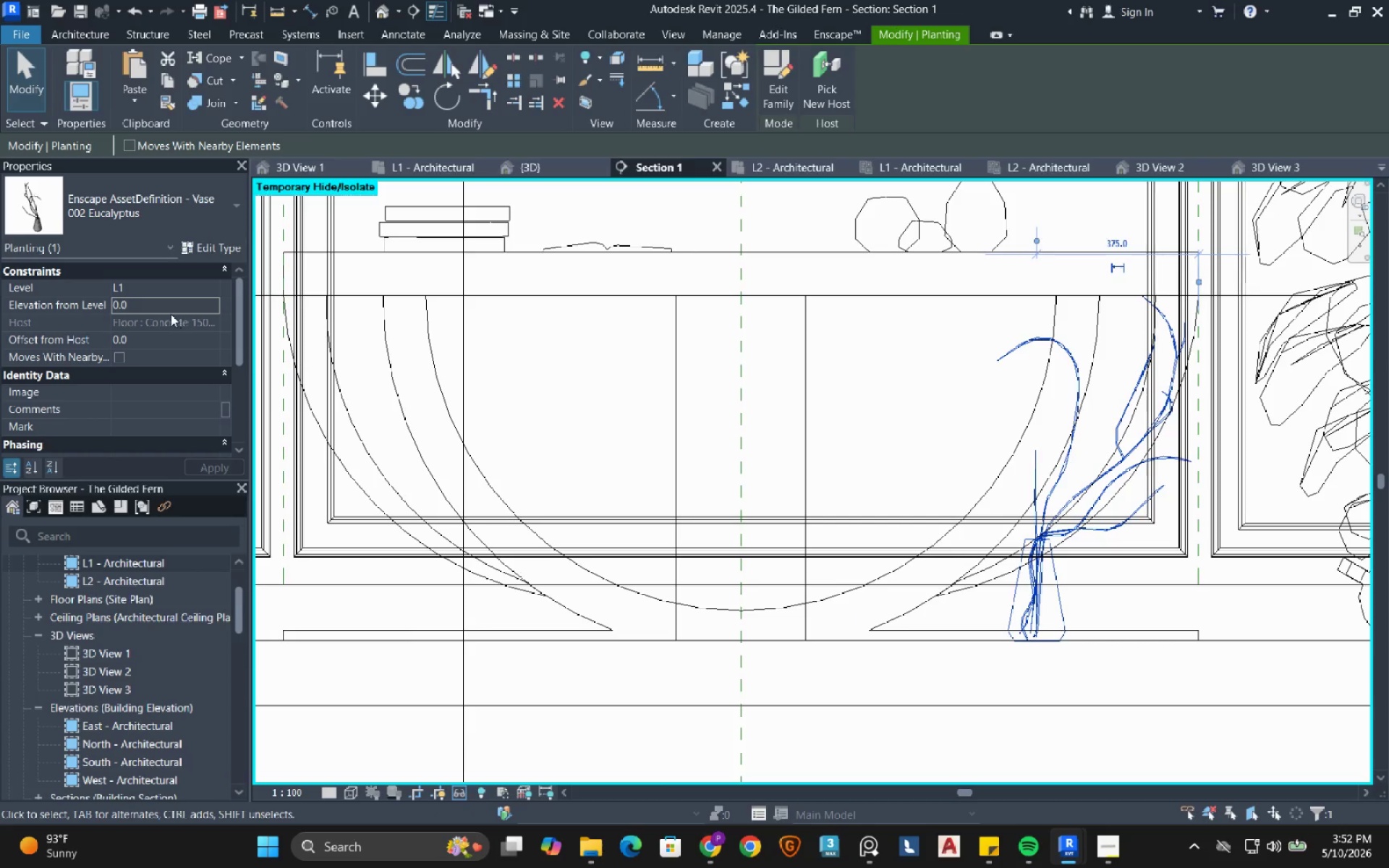 
left_click([166, 310])
 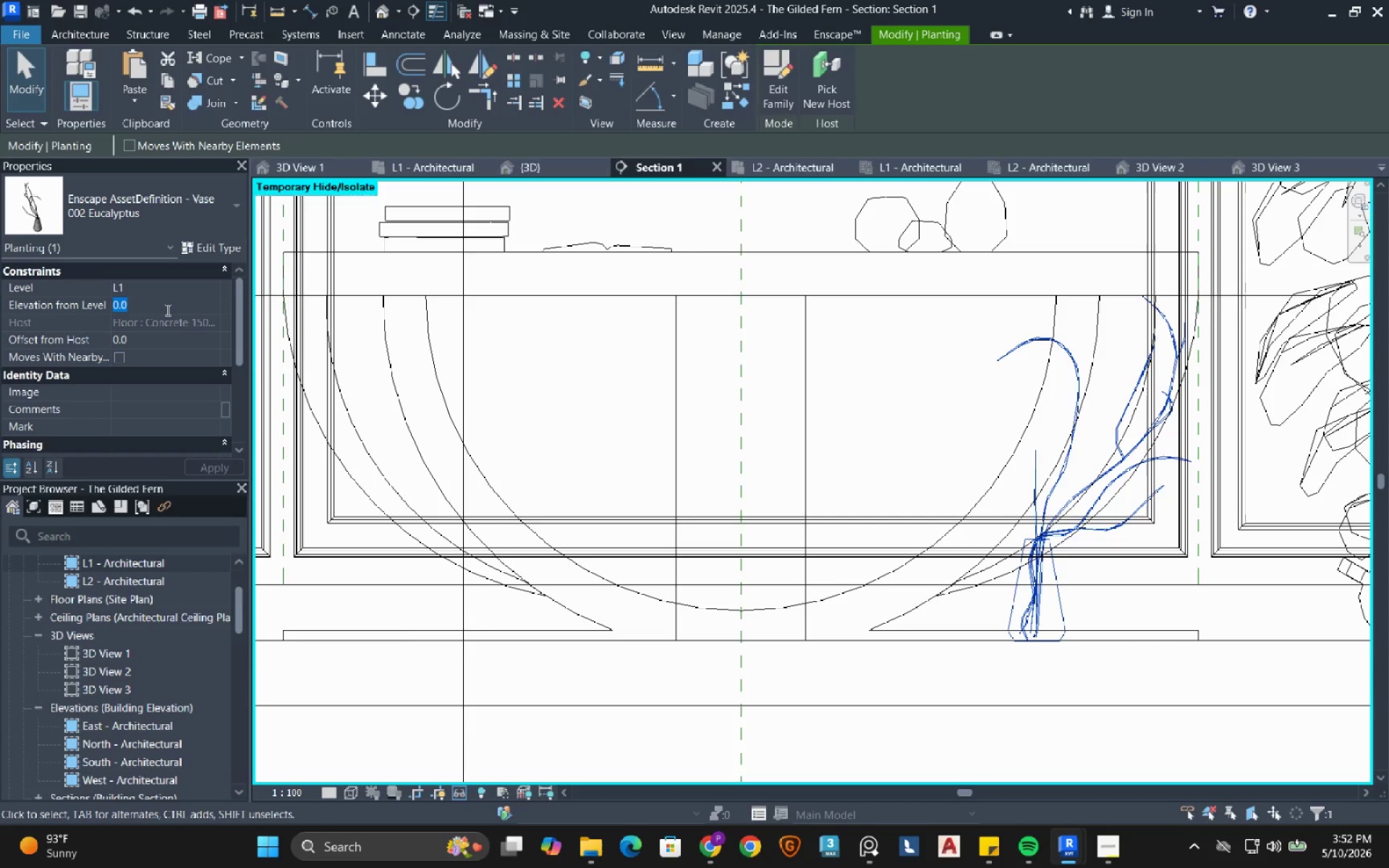 
key(Numpad9)
 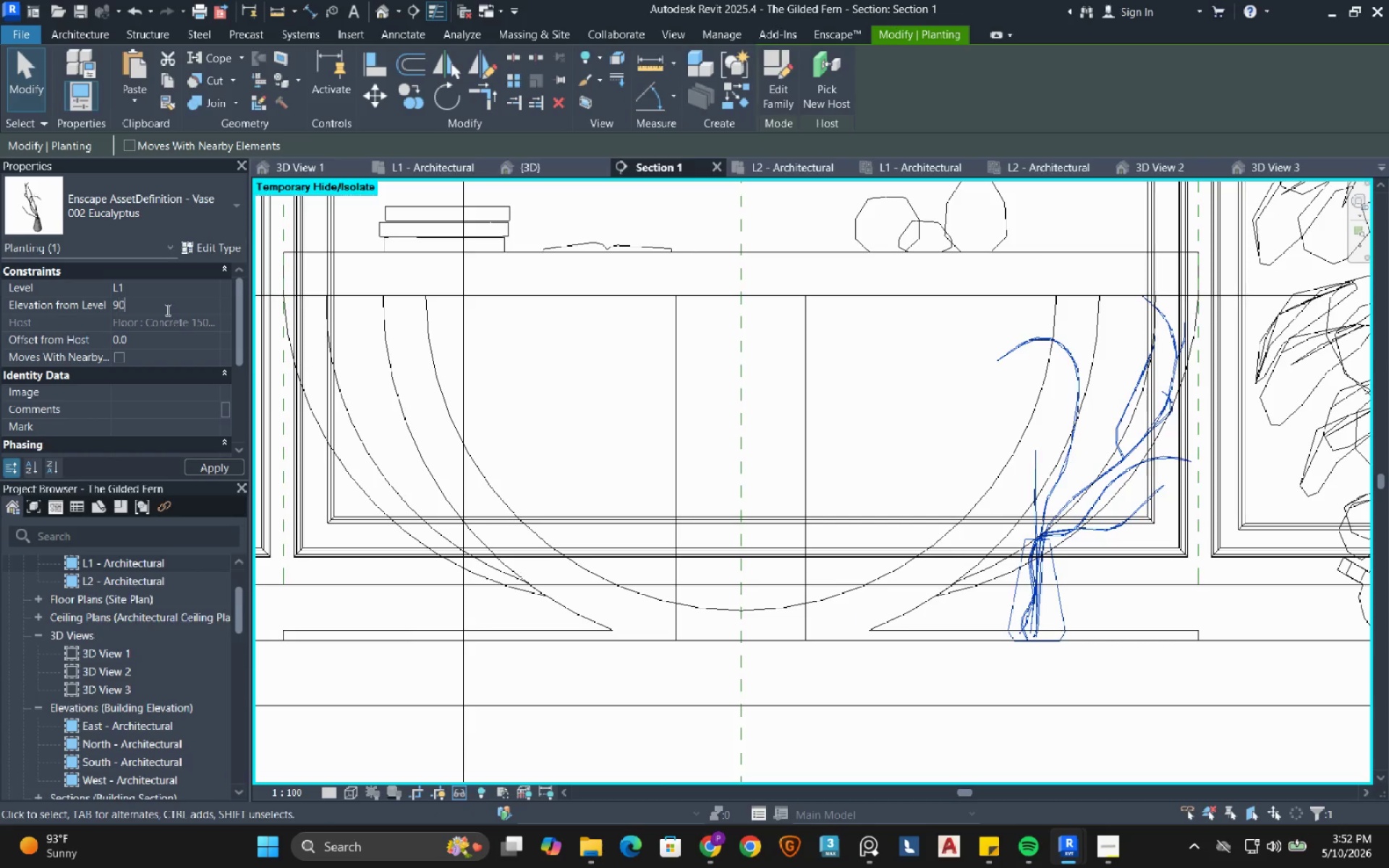 
key(Numpad0)
 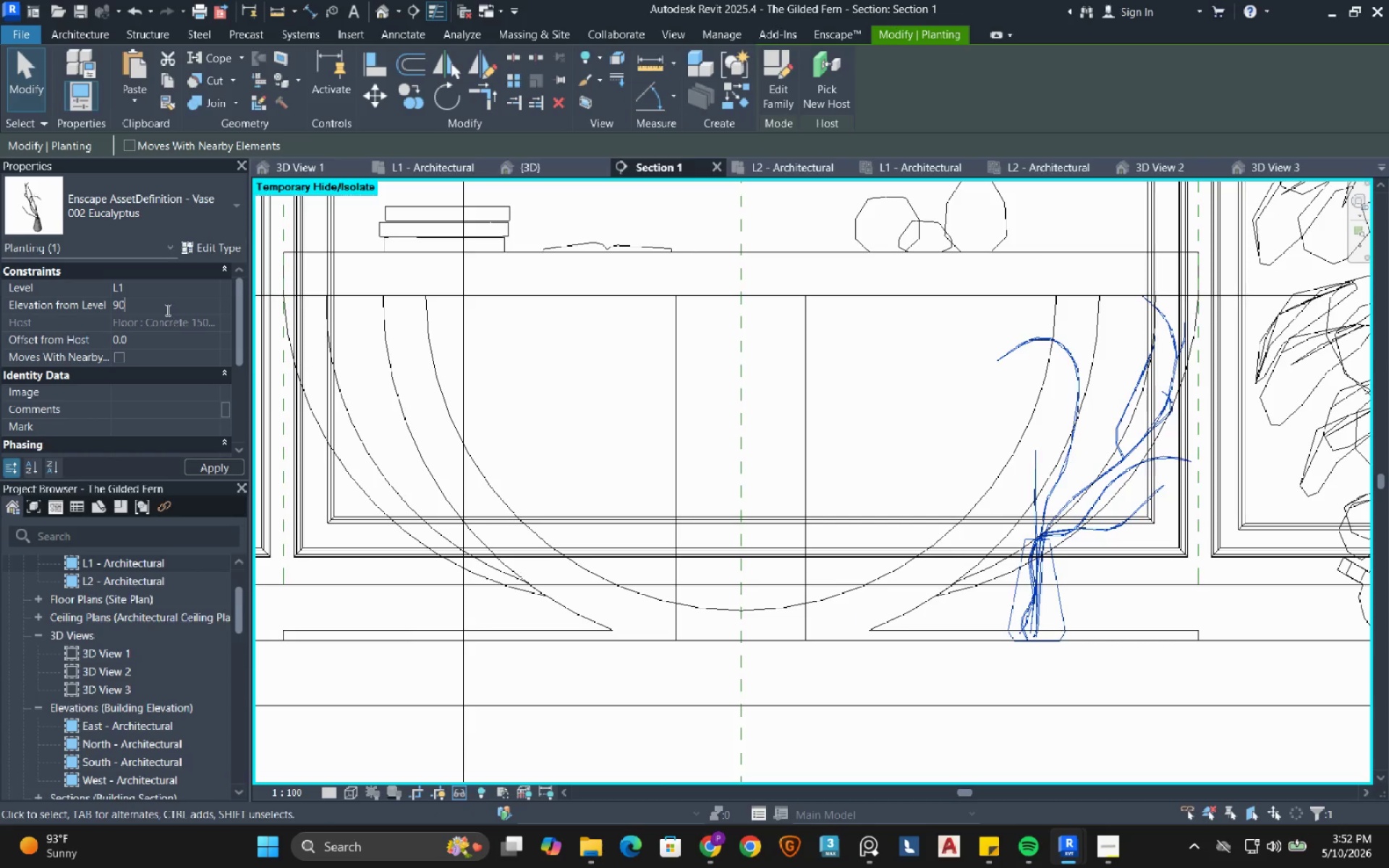 
key(Numpad0)
 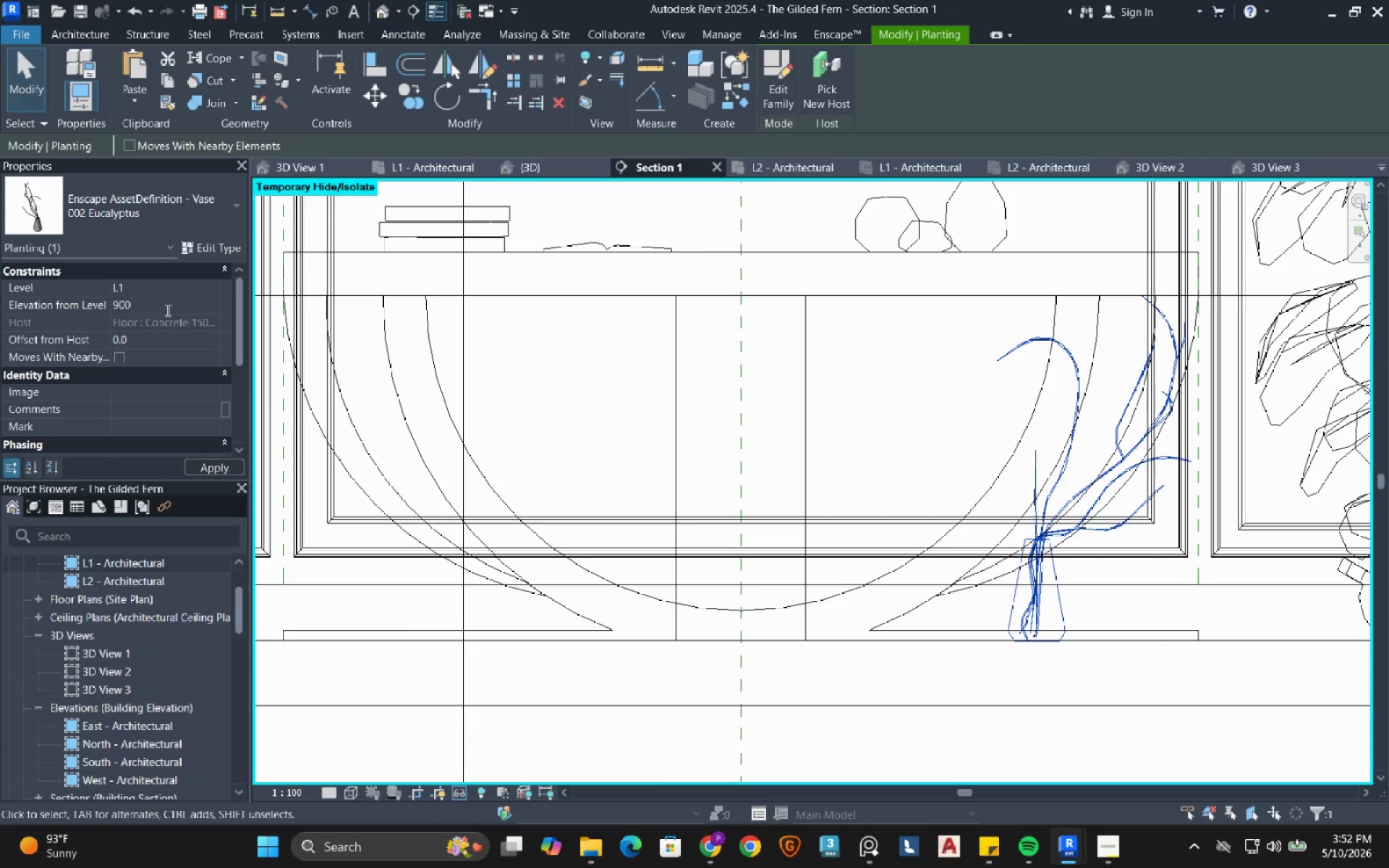 
key(NumpadEnter)
 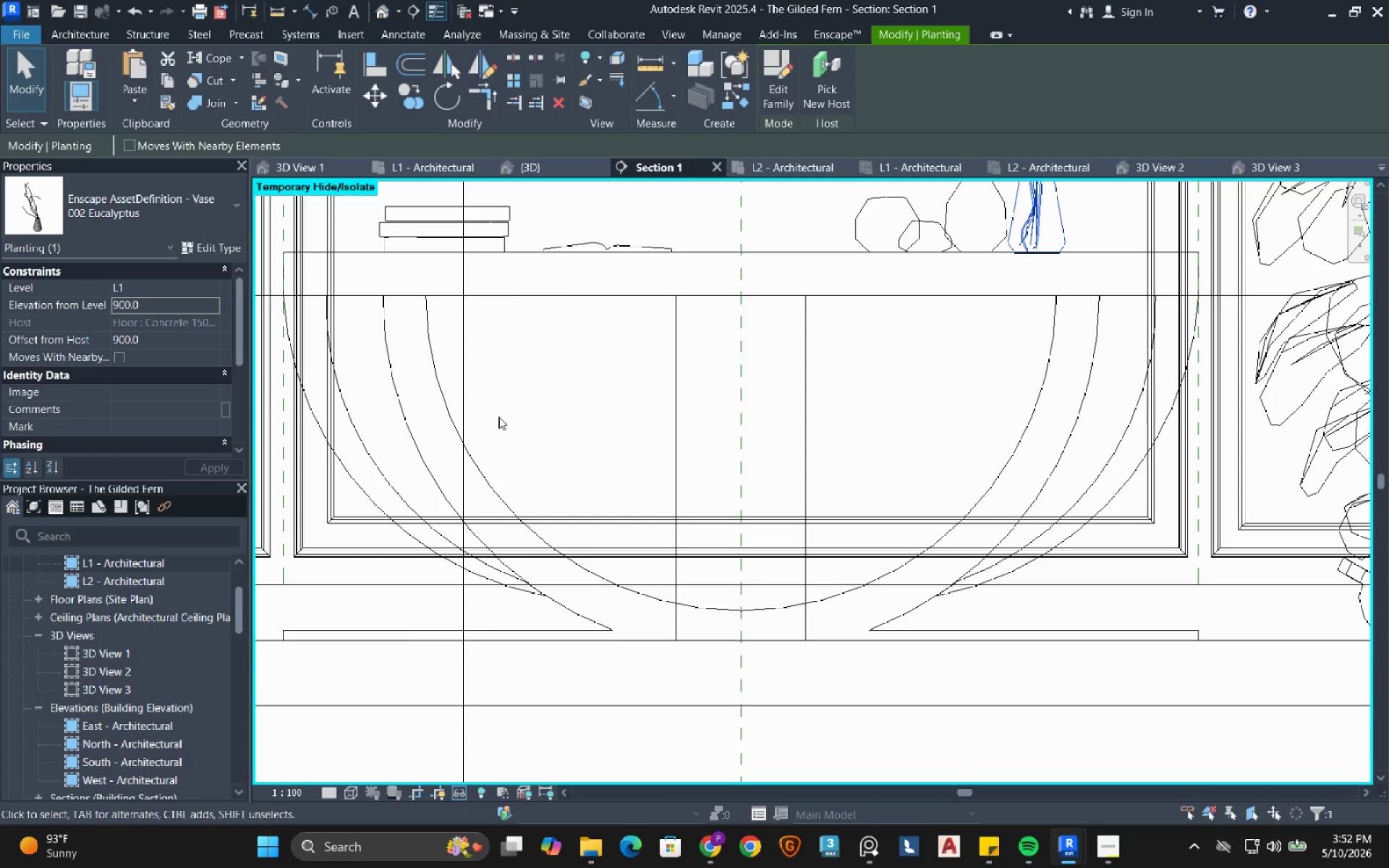 
scroll: coordinate [572, 515], scroll_direction: down, amount: 6.0
 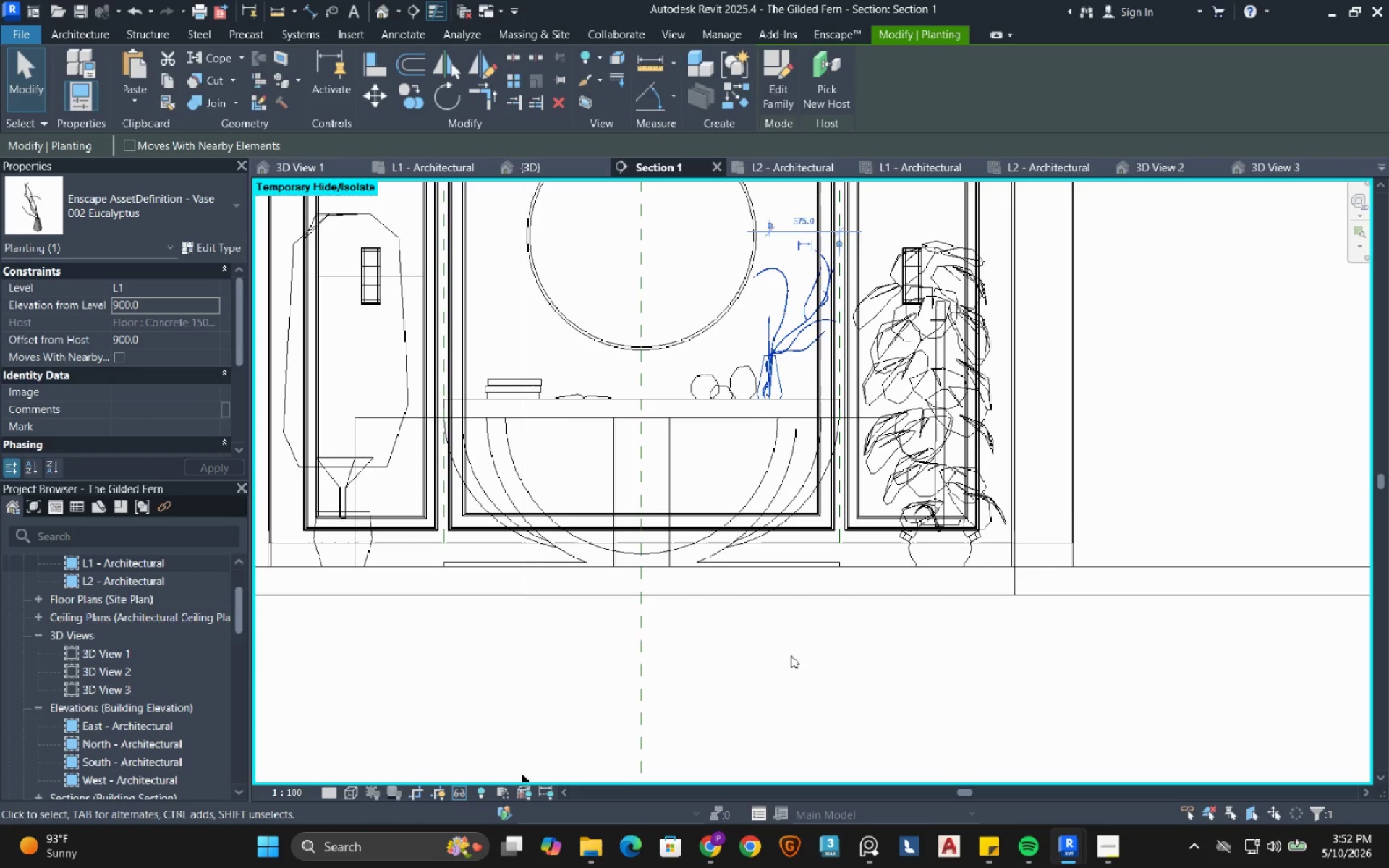 
left_click_drag(start_coordinate=[791, 655], to_coordinate=[281, 167])
 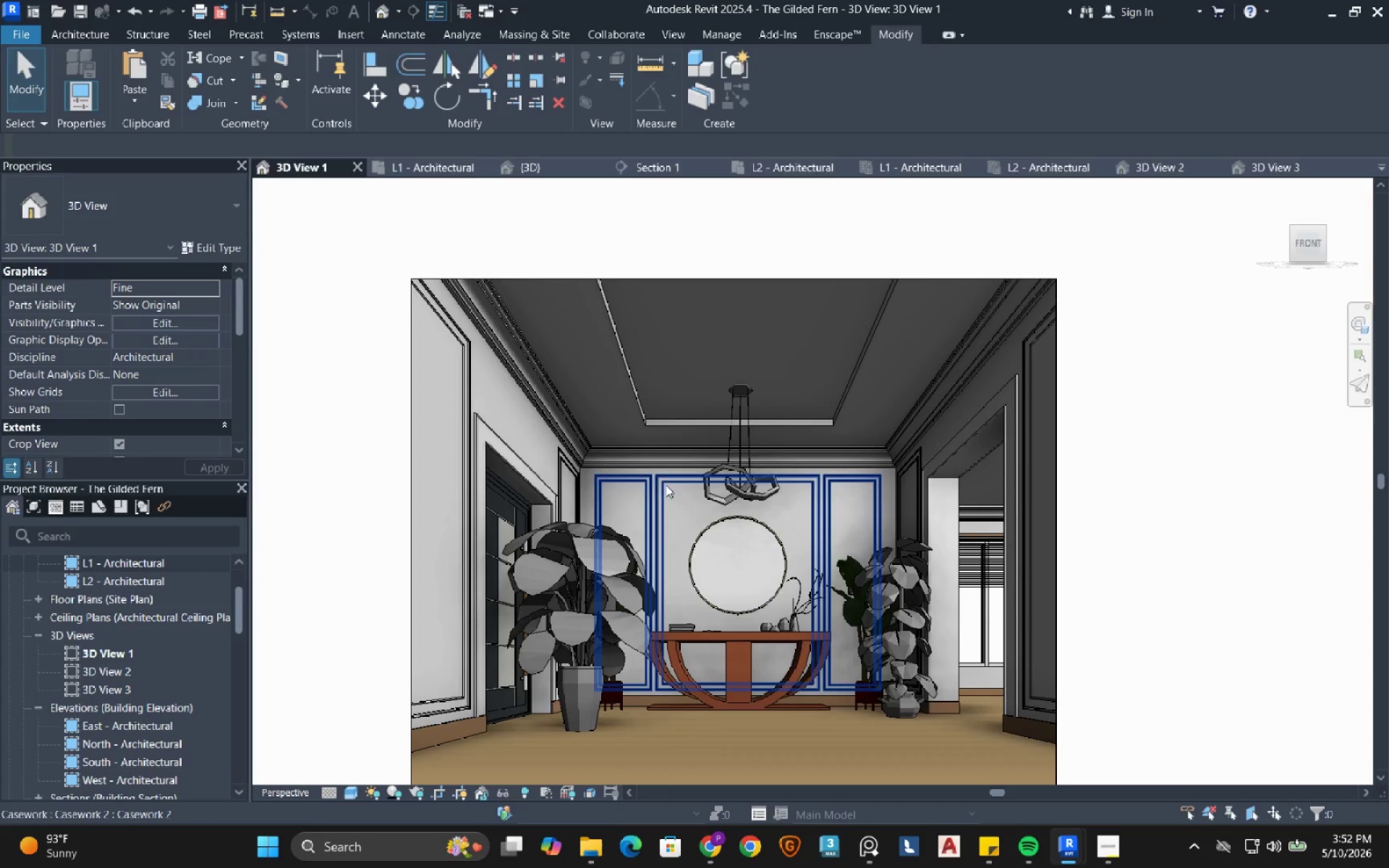 
left_click([281, 167])
 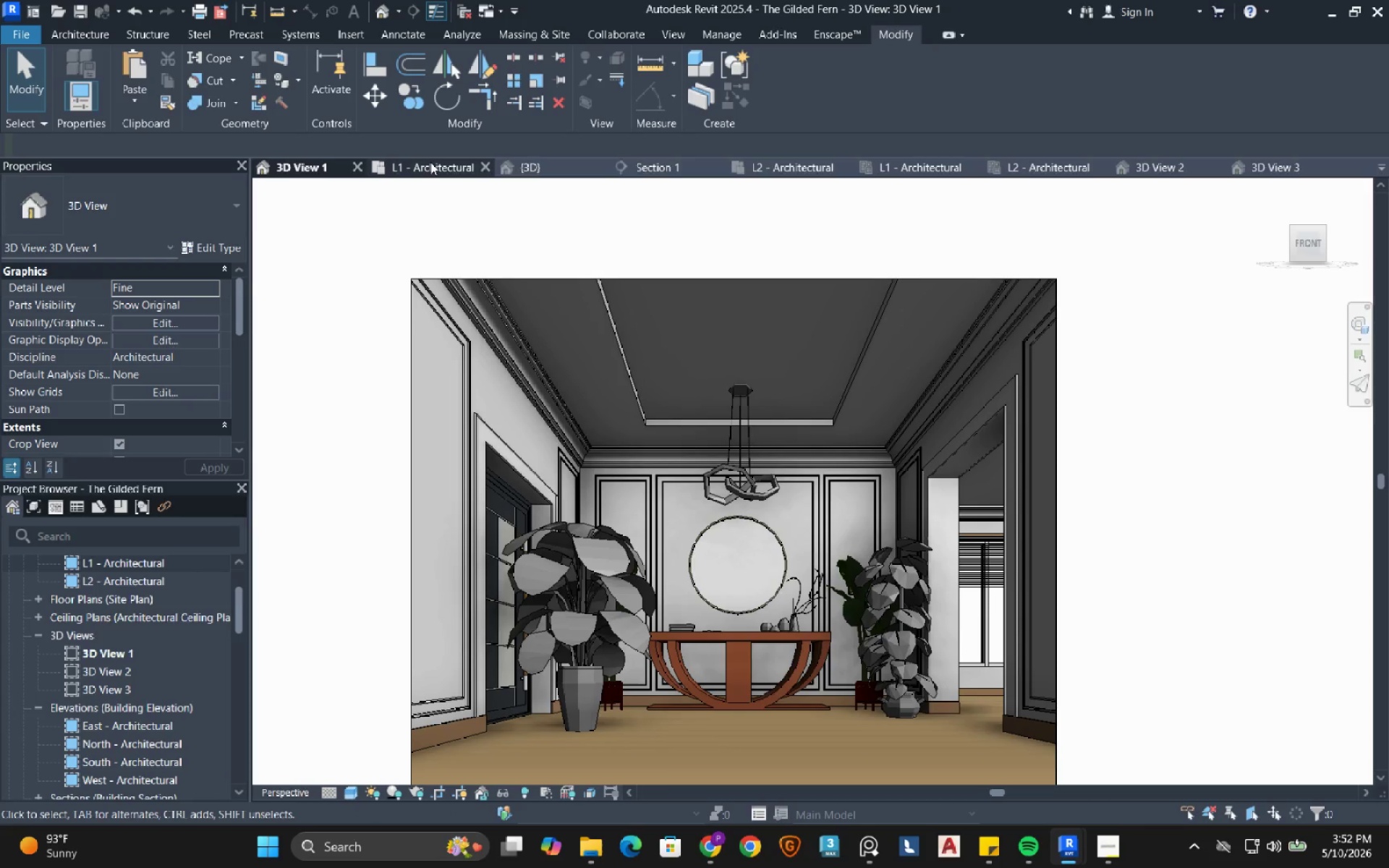 
left_click([430, 162])
 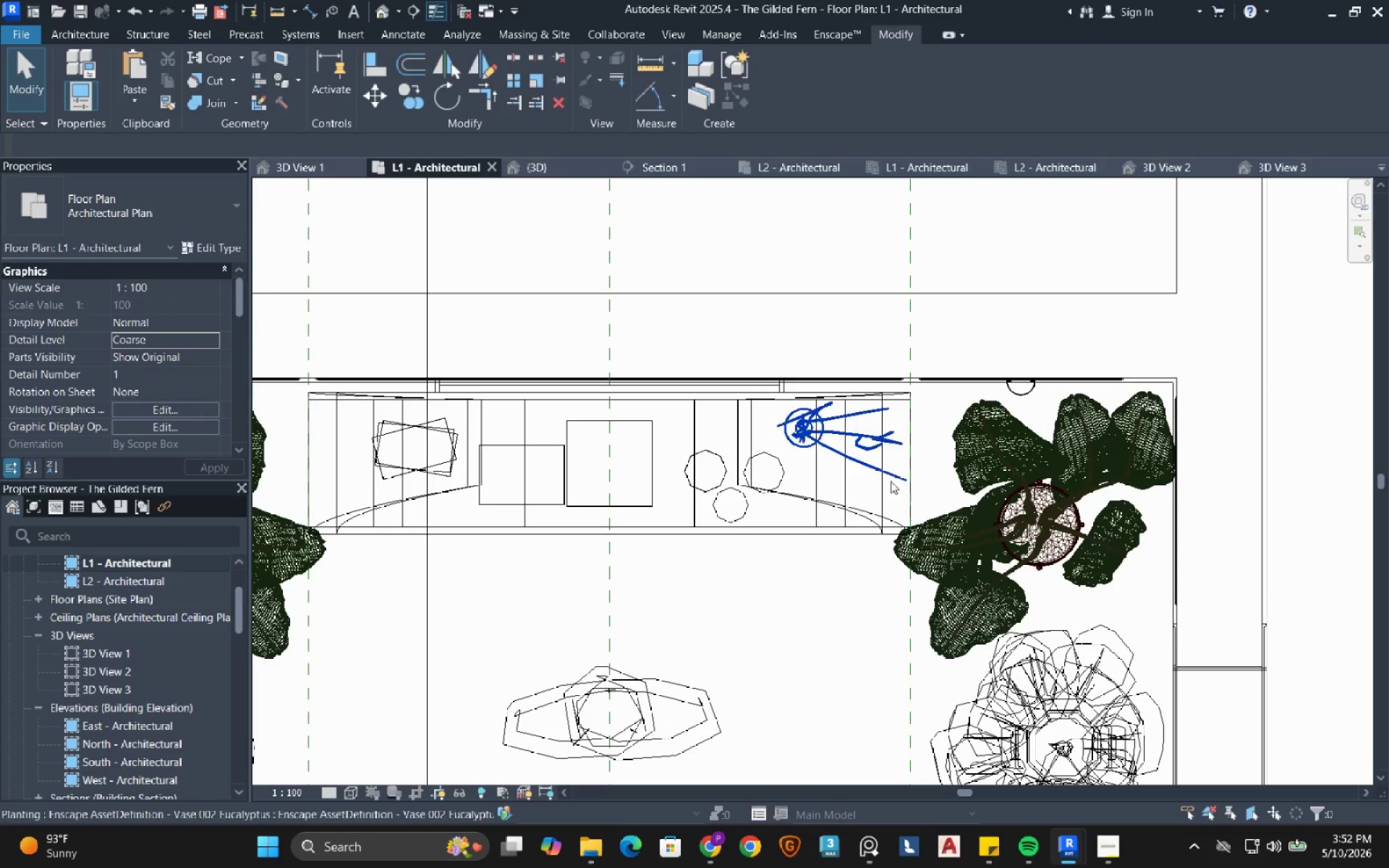 
left_click([809, 431])
 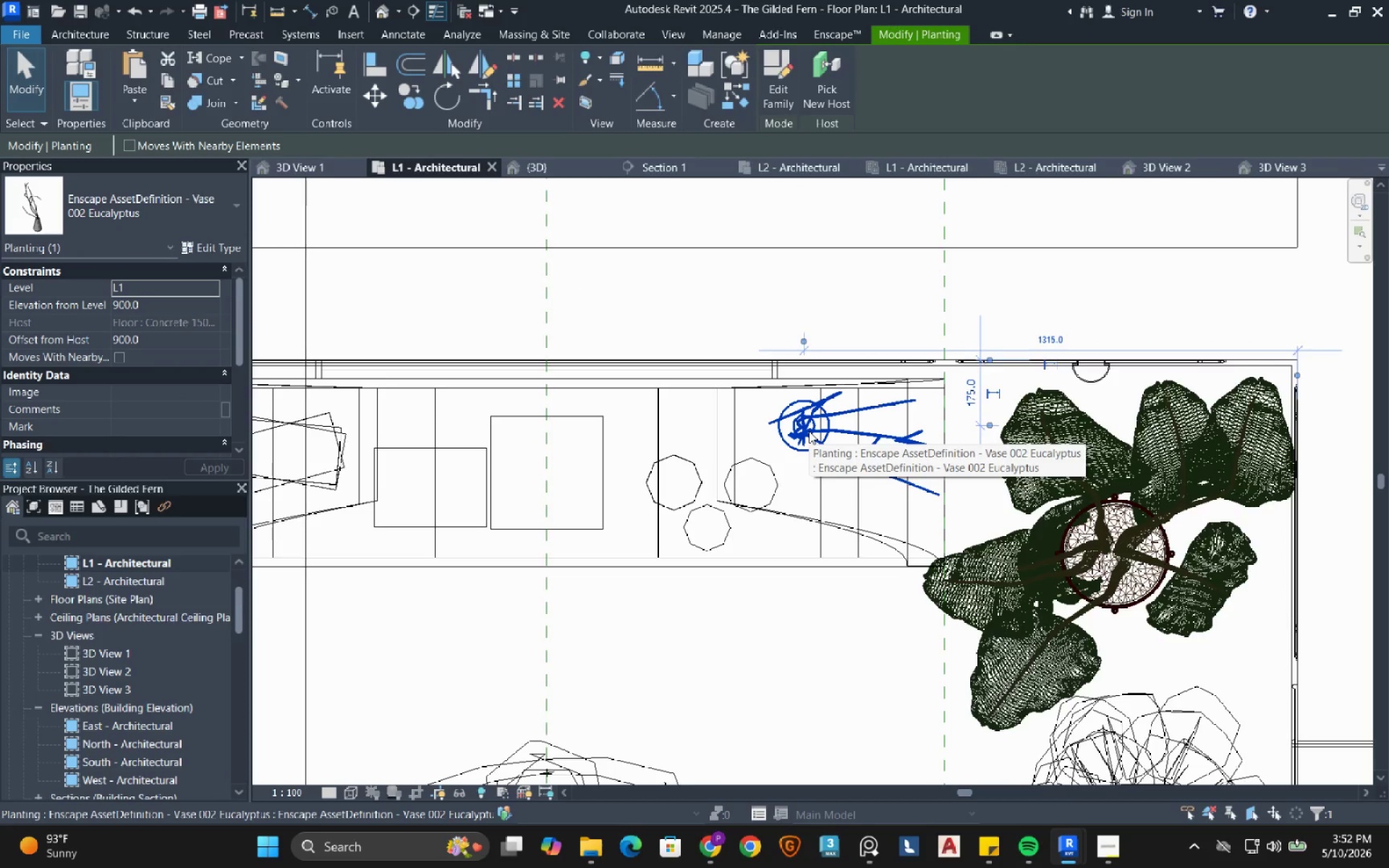 
scroll: coordinate [804, 435], scroll_direction: up, amount: 2.0
 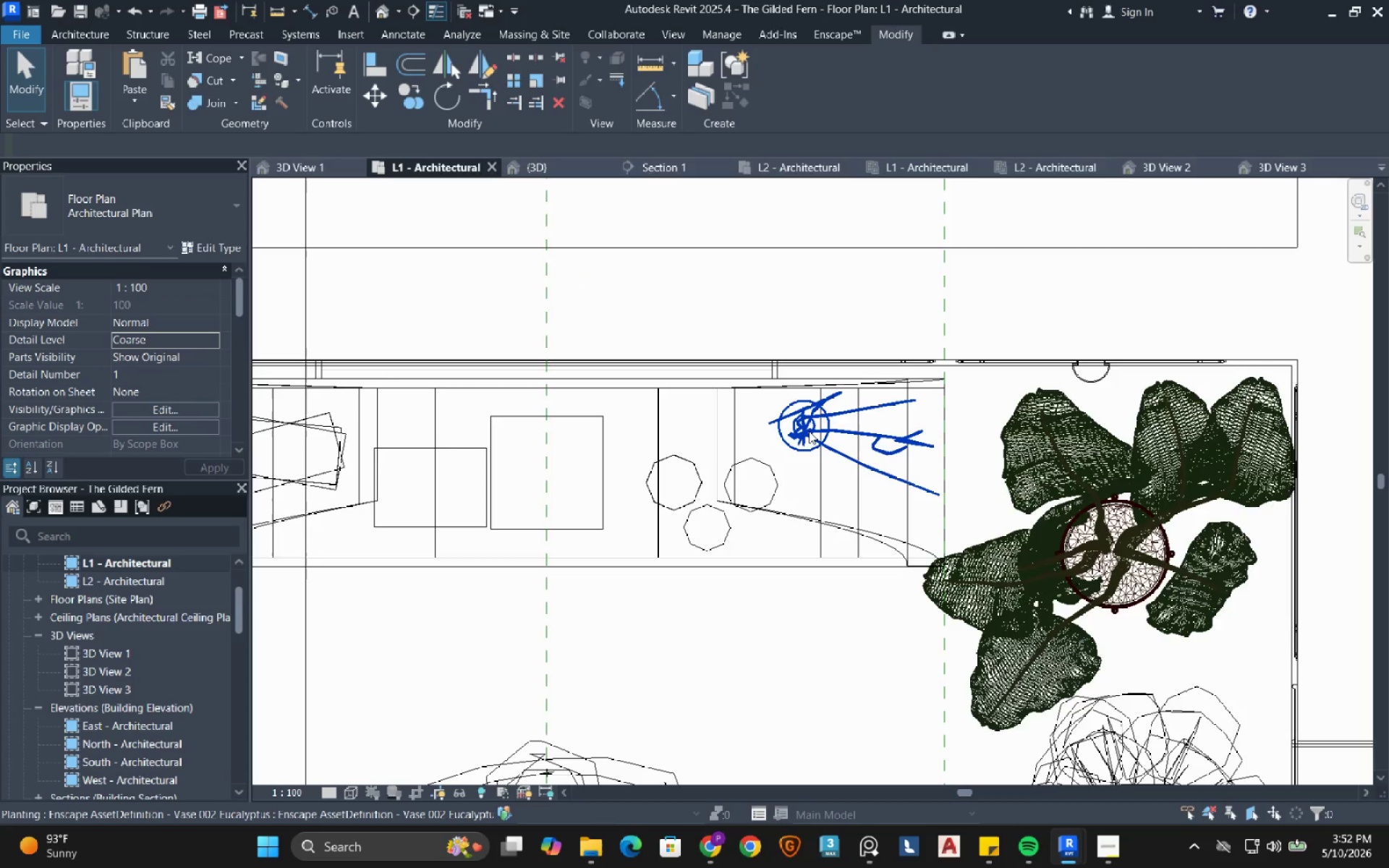 
key(Shift+ArrowRight)
 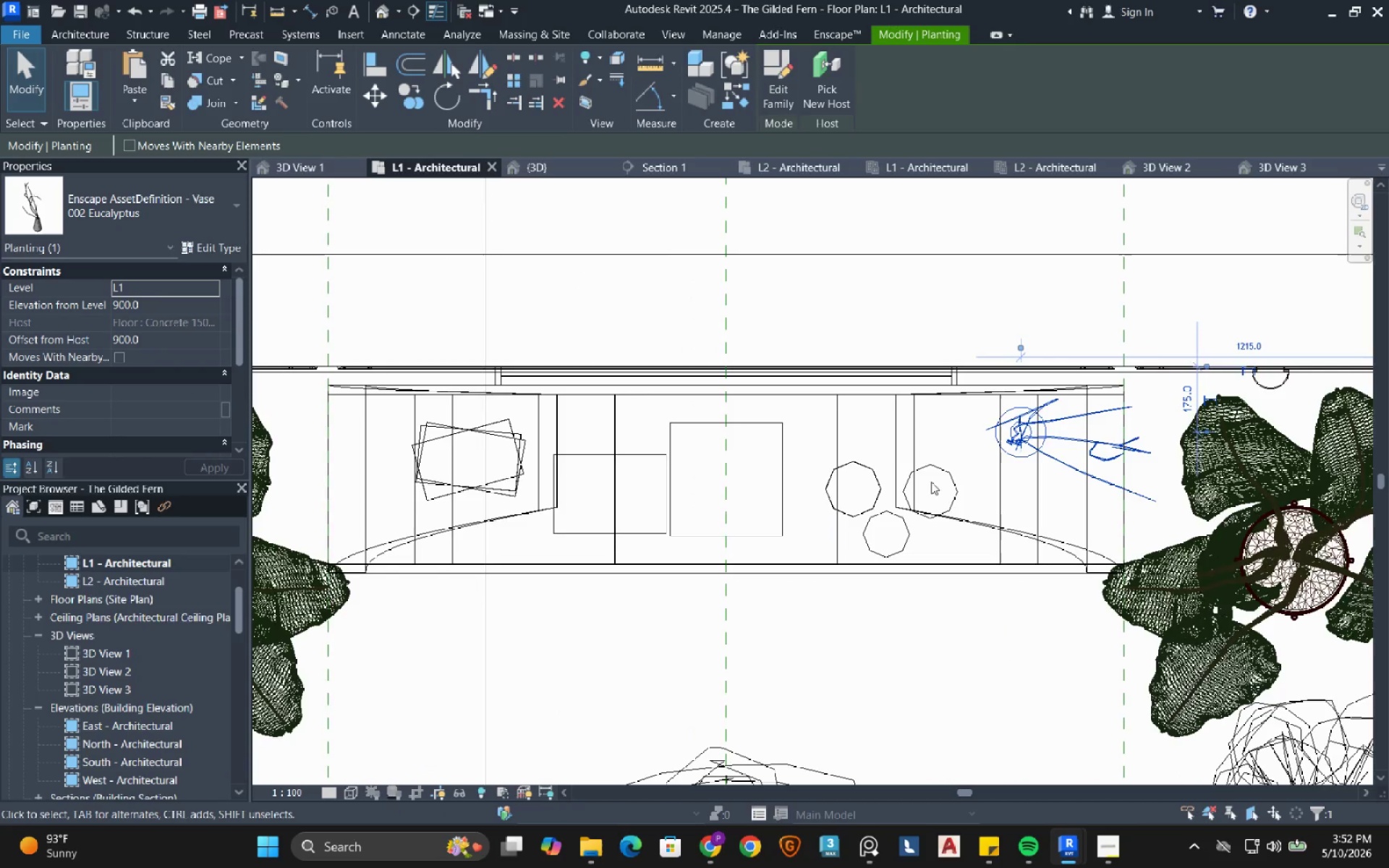 
left_click([931, 471])
 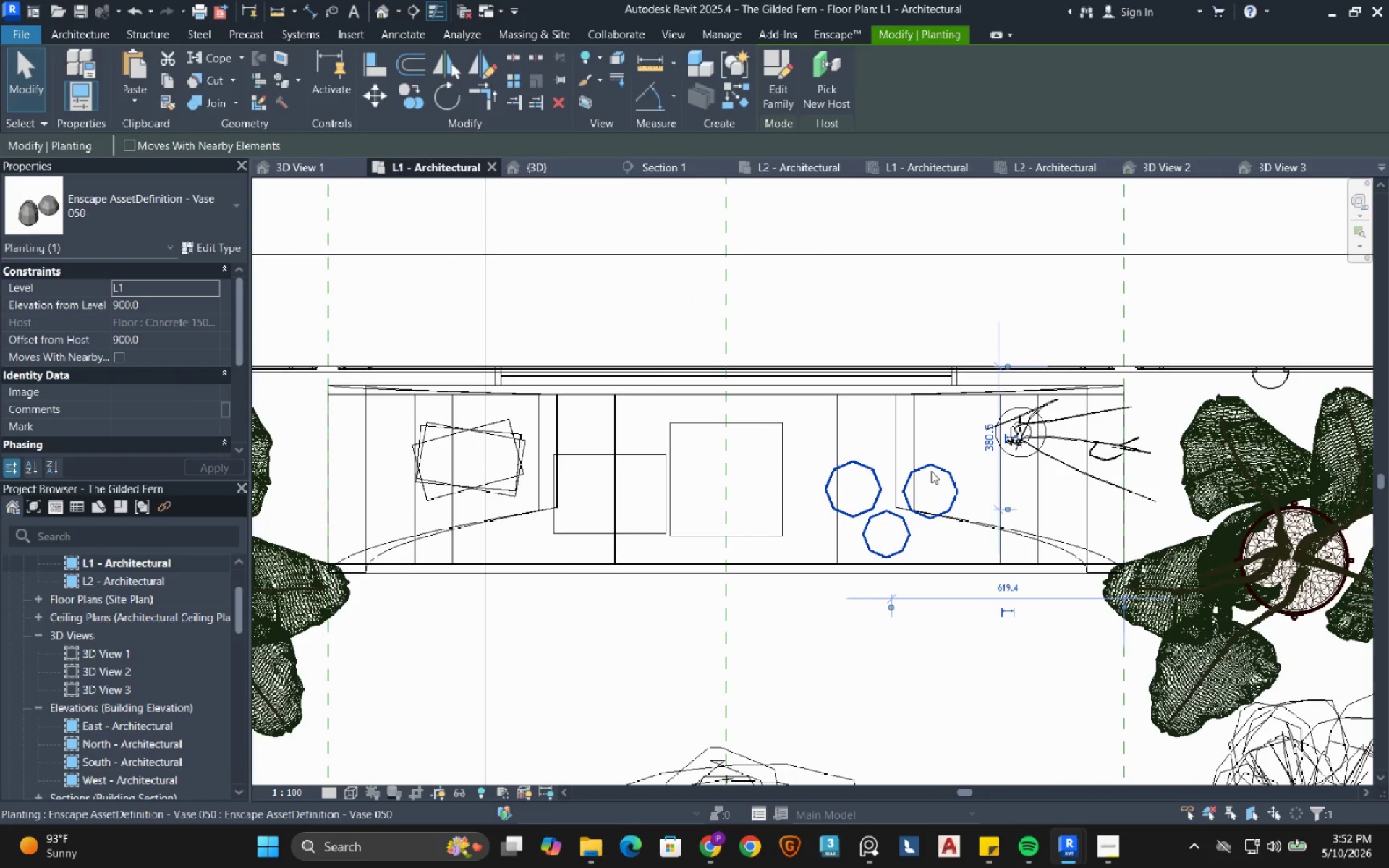 
key(Shift+ShiftRight)
 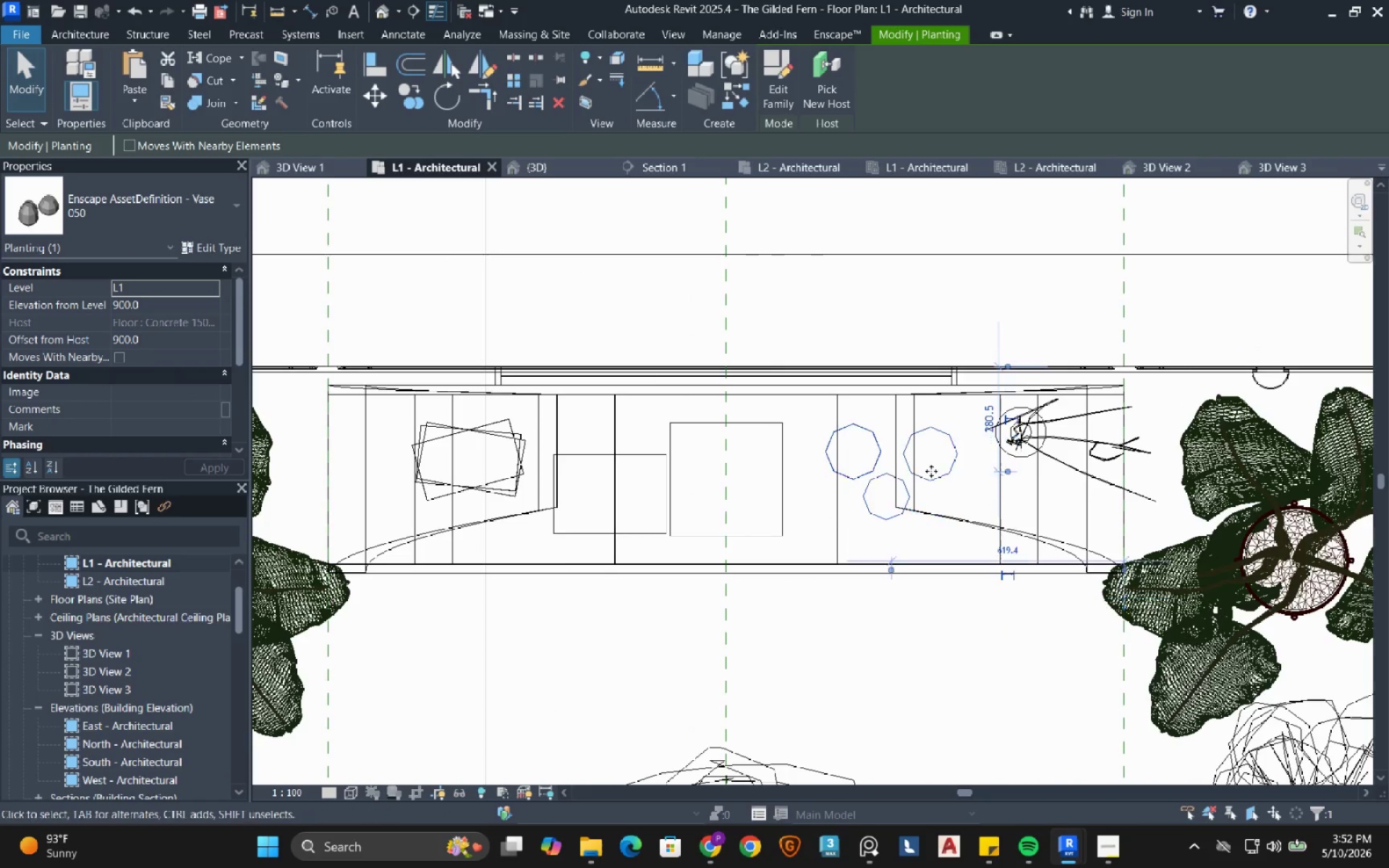 
key(Shift+ArrowUp)
 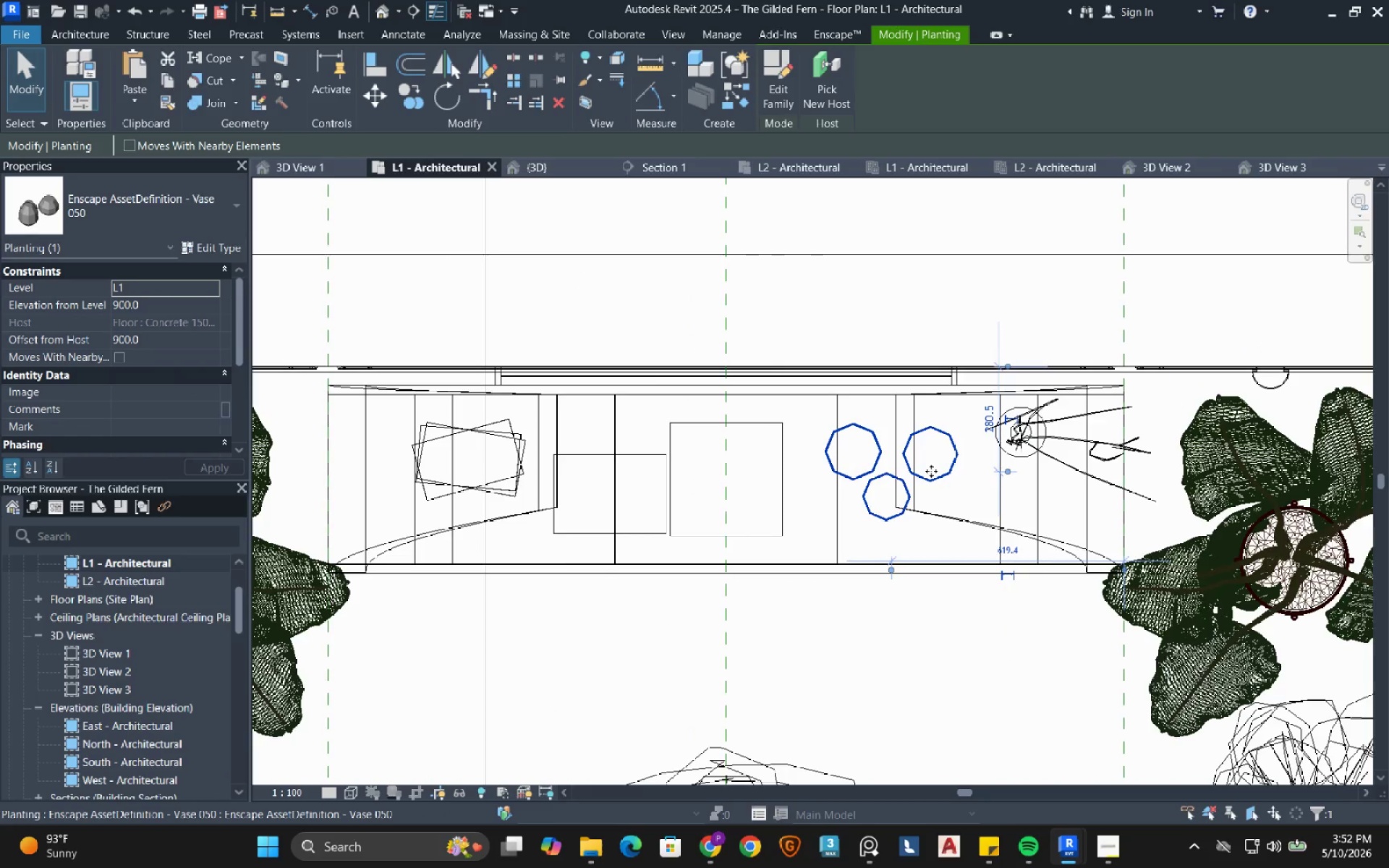 
key(ArrowDown)
 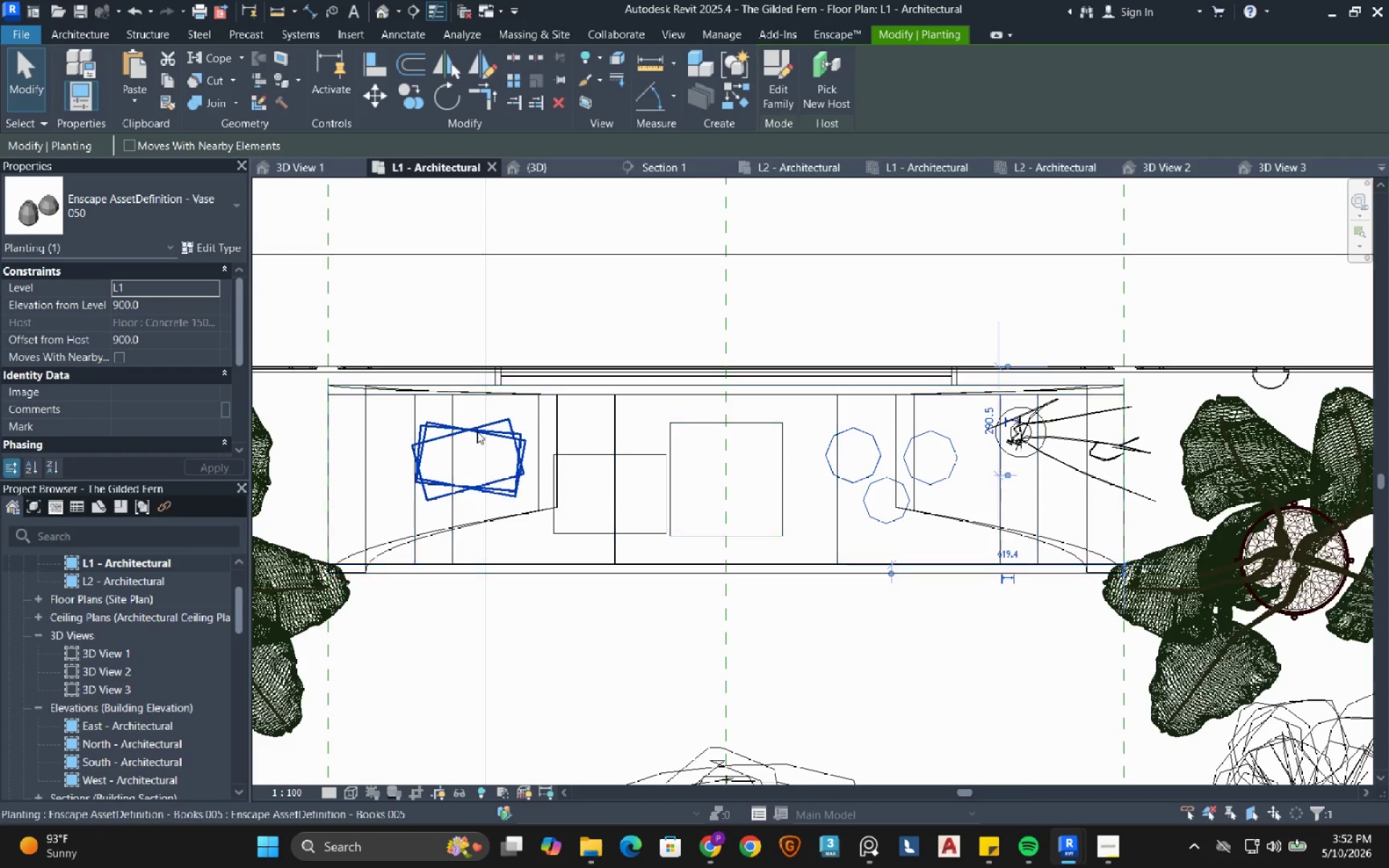 
left_click([477, 431])
 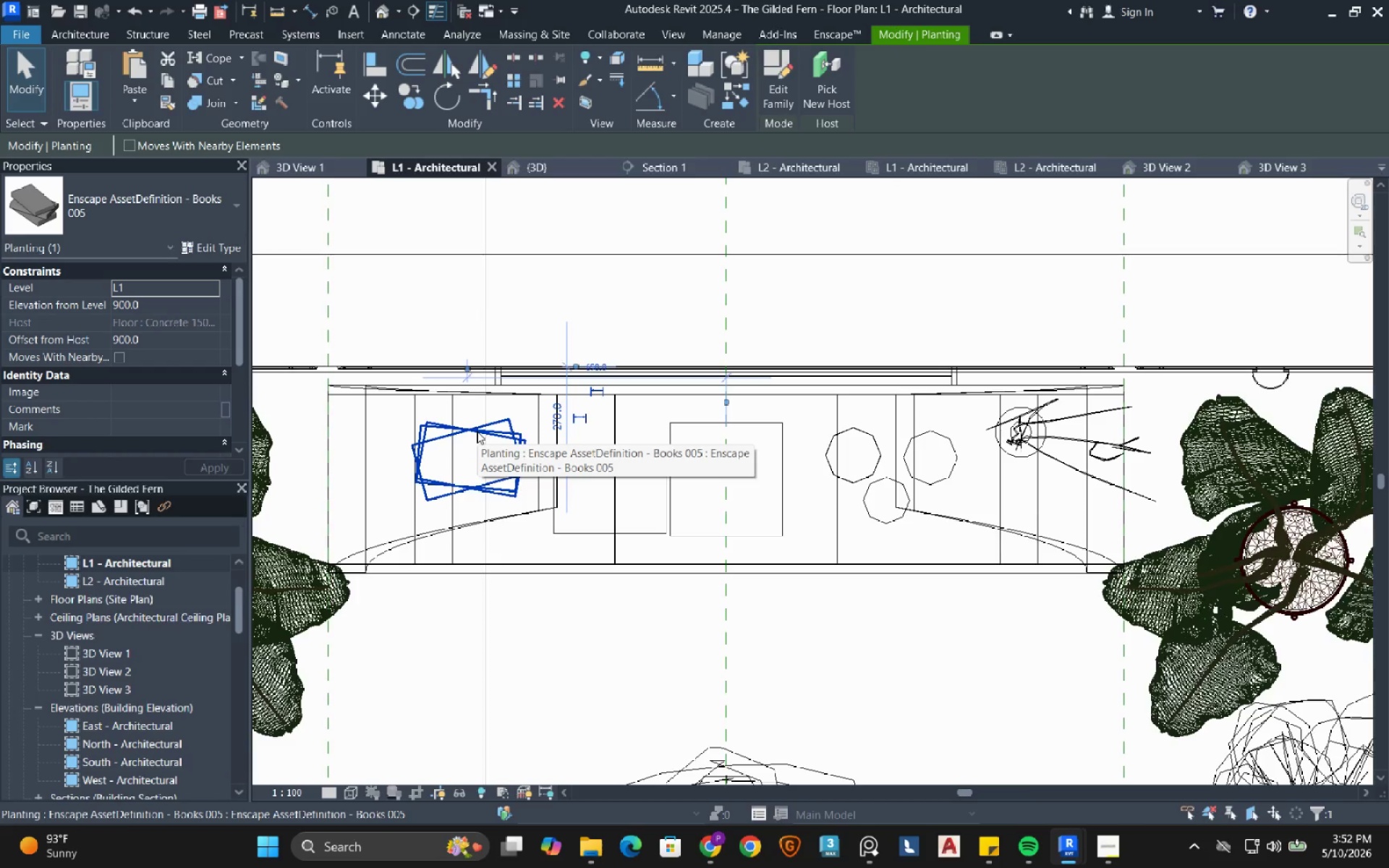 
key(Shift+ArrowLeft)
 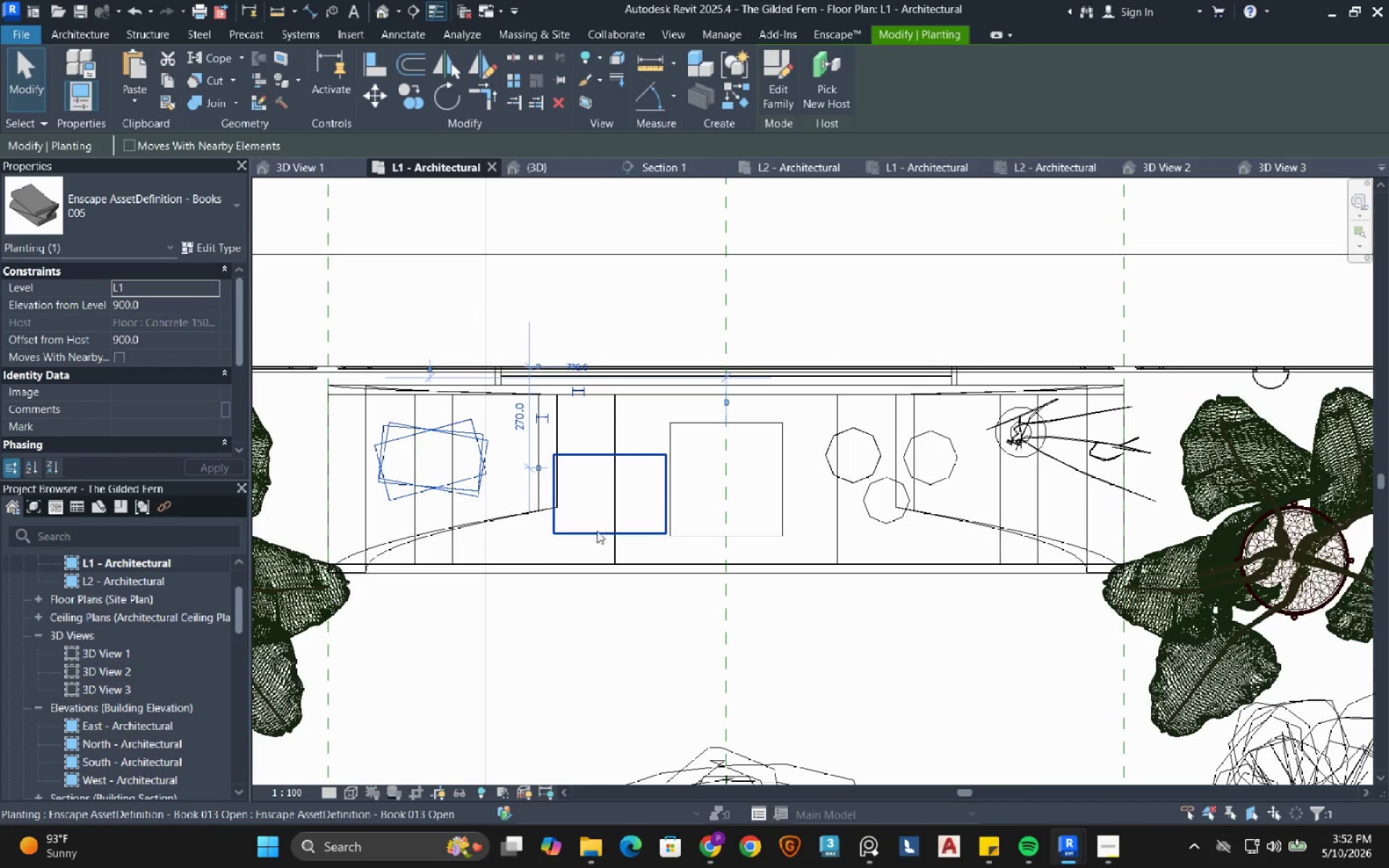 
left_click([596, 532])
 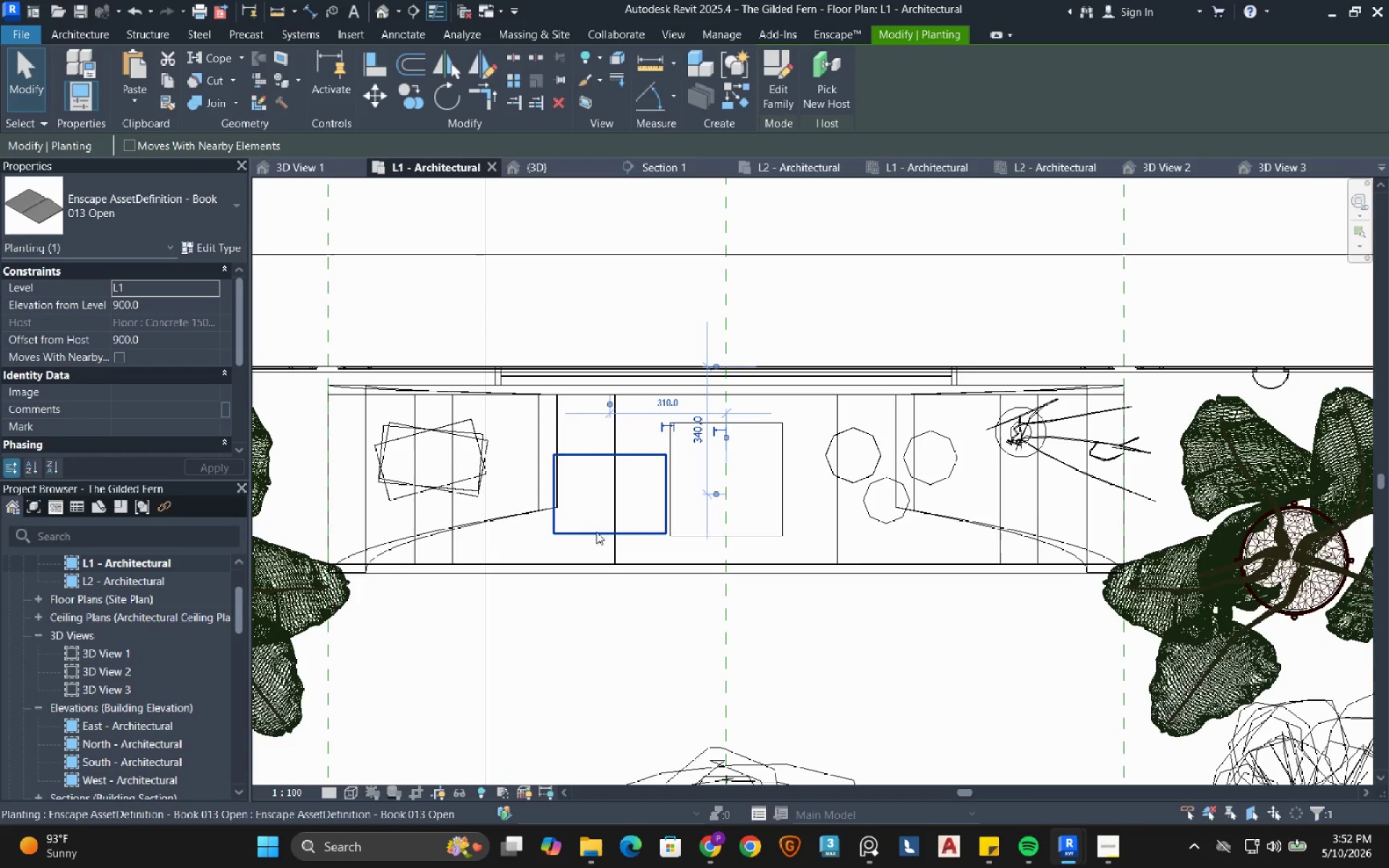 
key(Shift+ArrowLeft)
 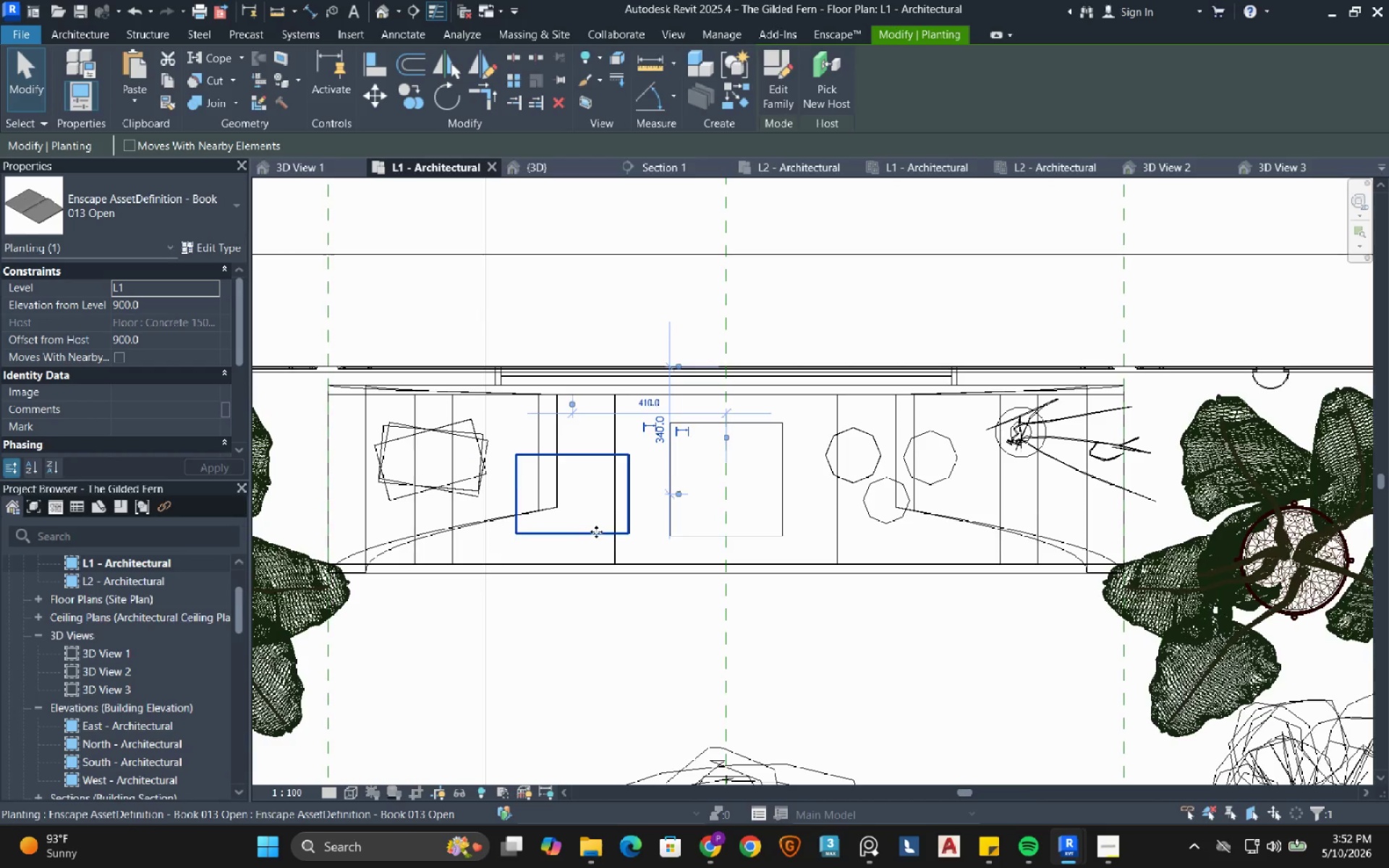 
key(ArrowDown)
 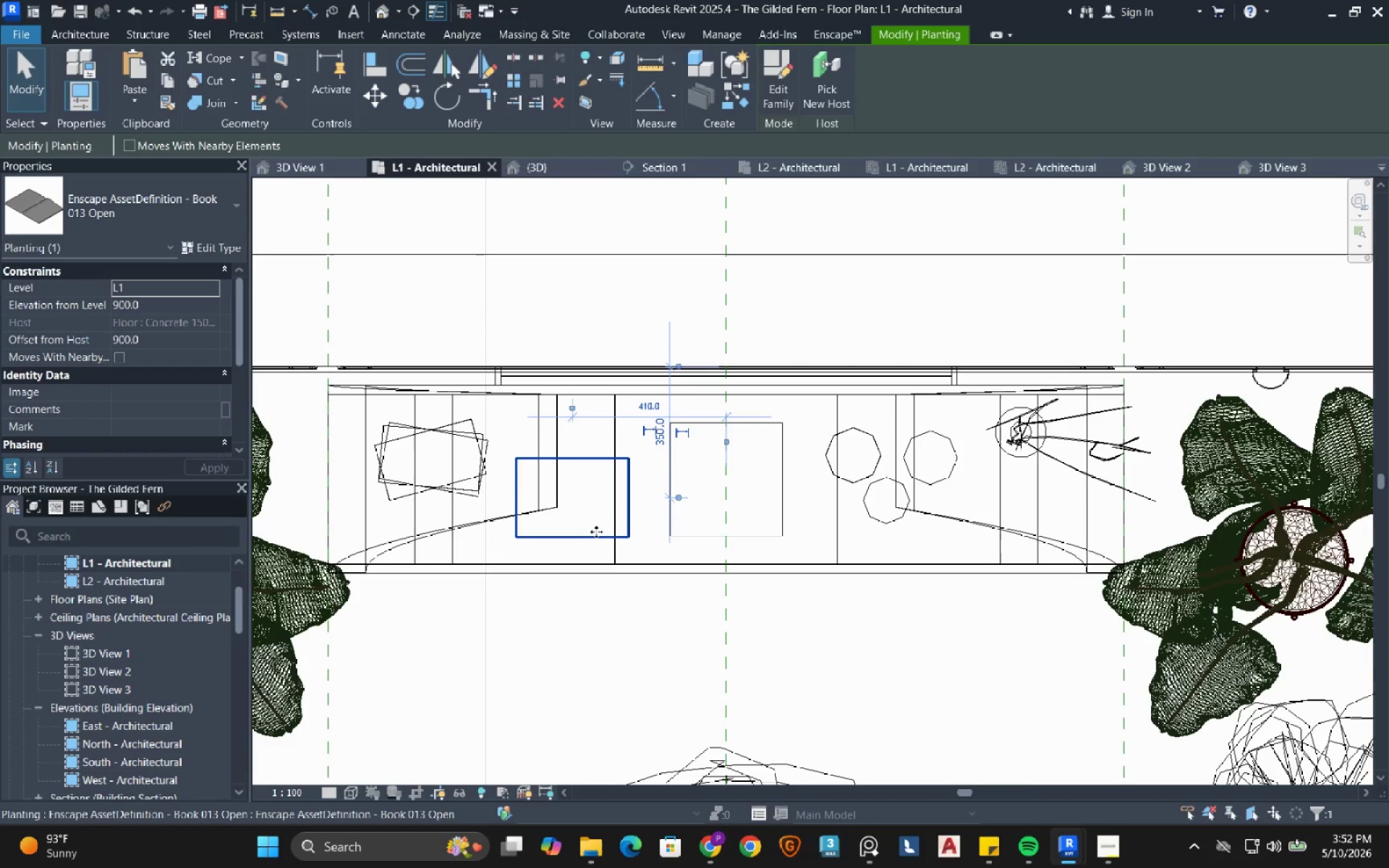 
key(ArrowDown)
 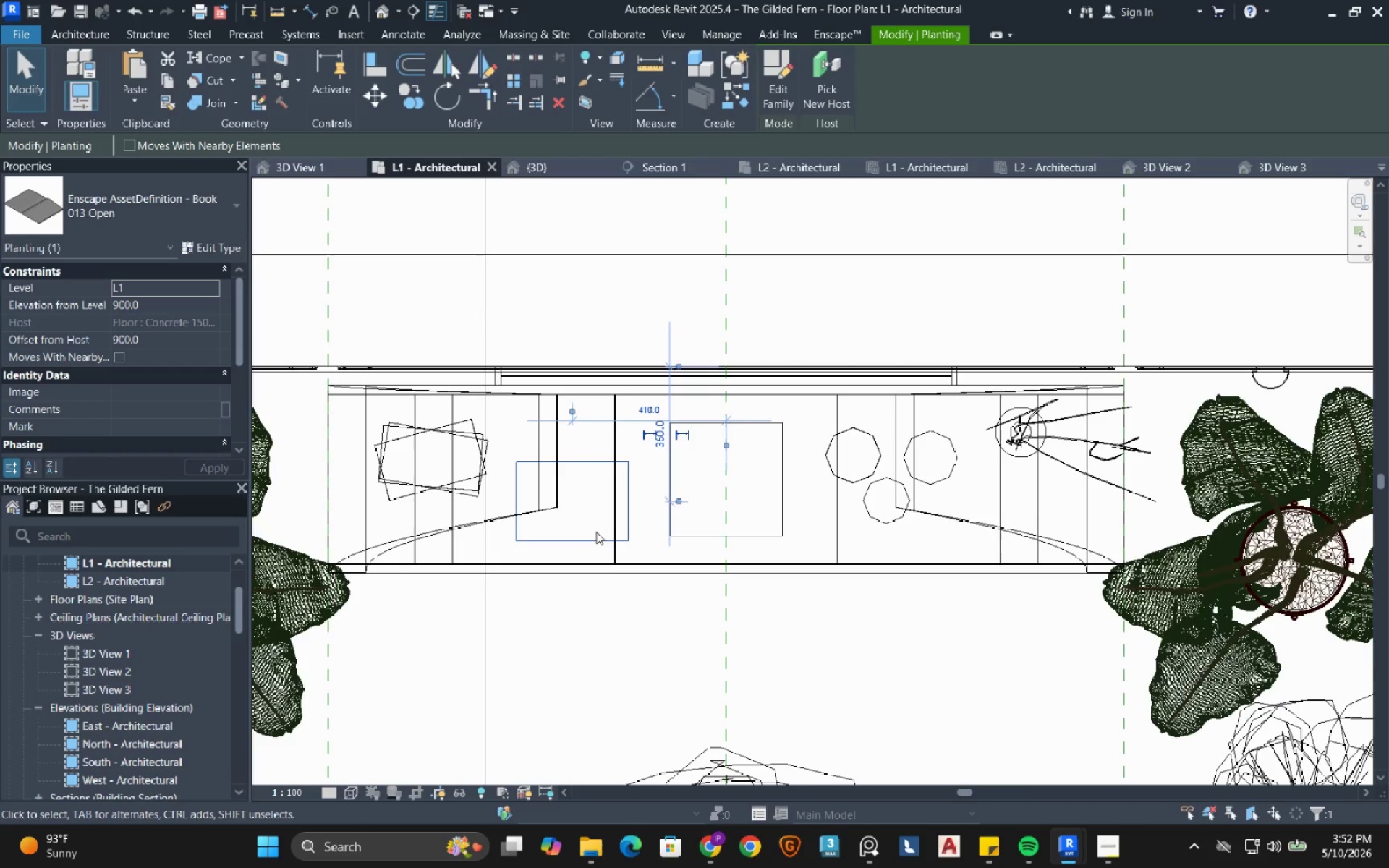 
key(ArrowDown)
 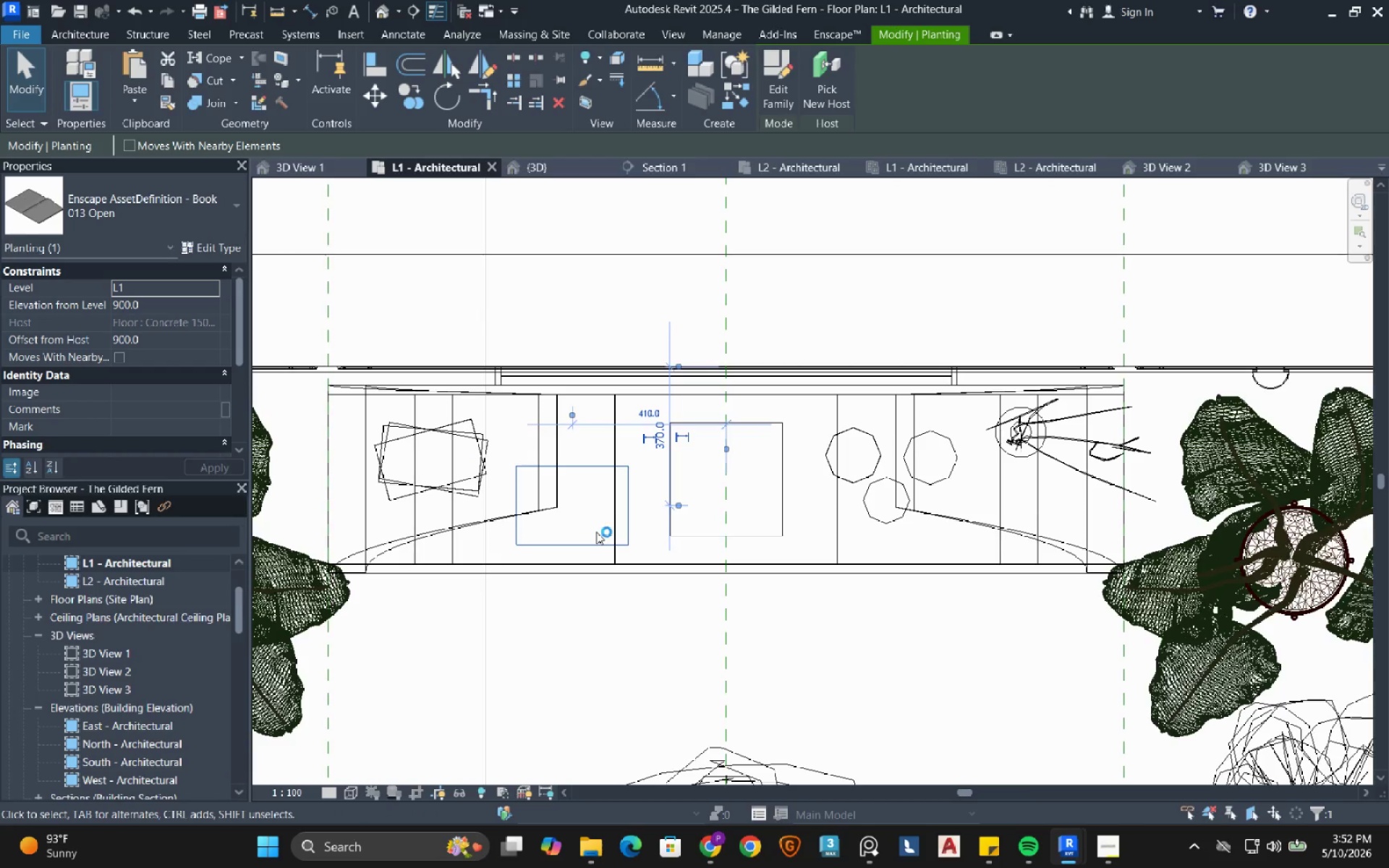 
key(ArrowDown)
 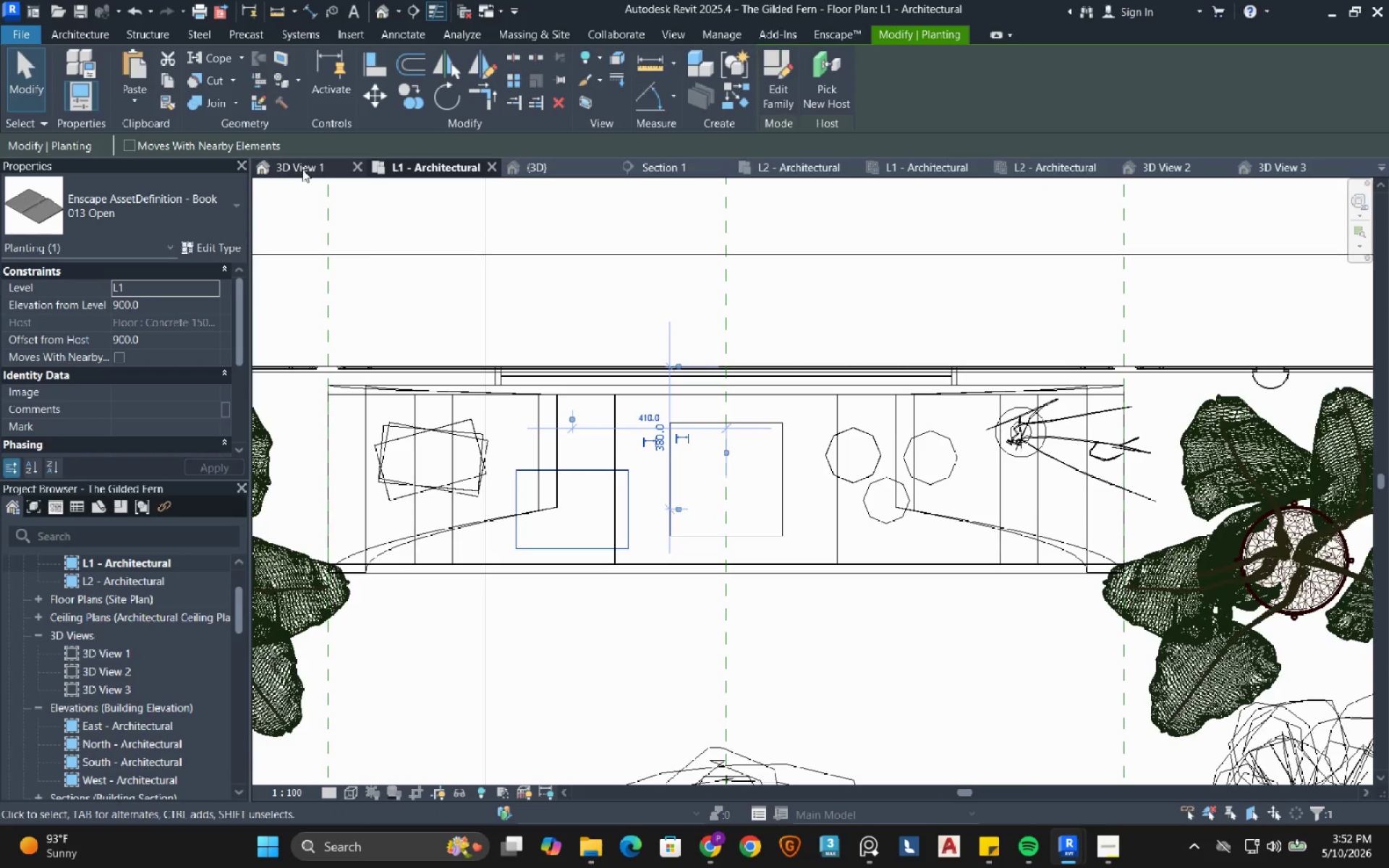 
left_click([302, 169])
 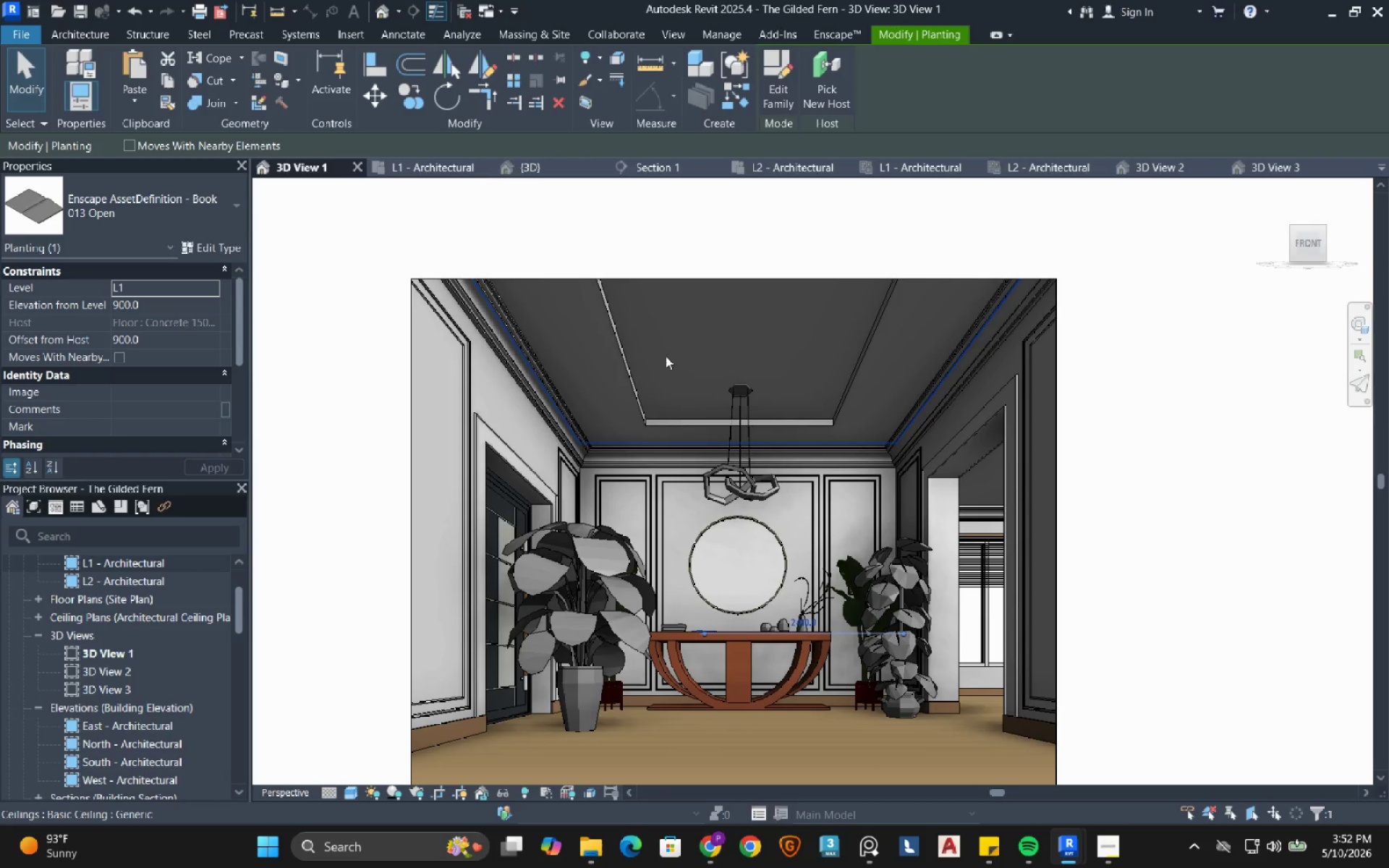 
left_click([1157, 482])
 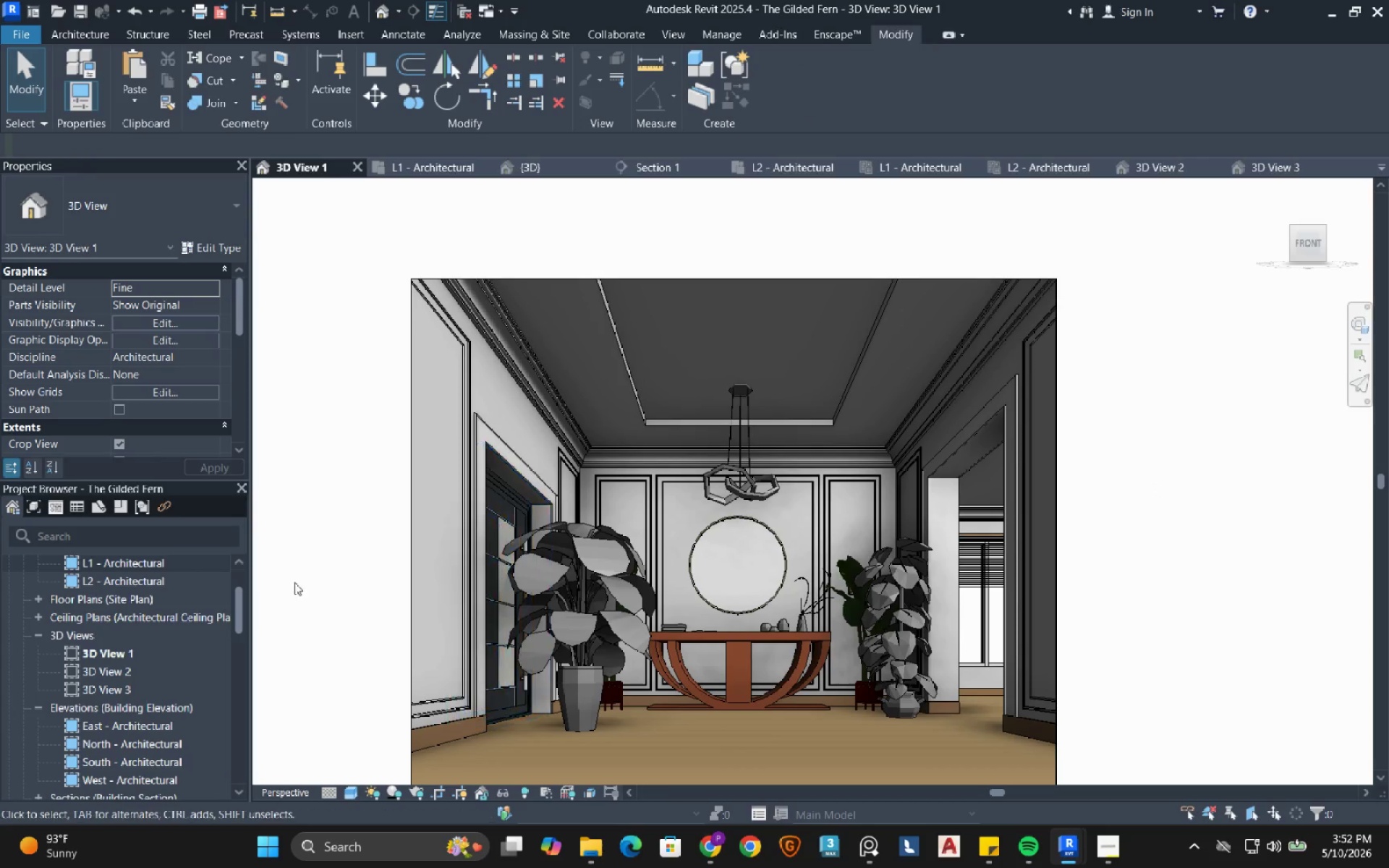 
double_click([134, 560])
 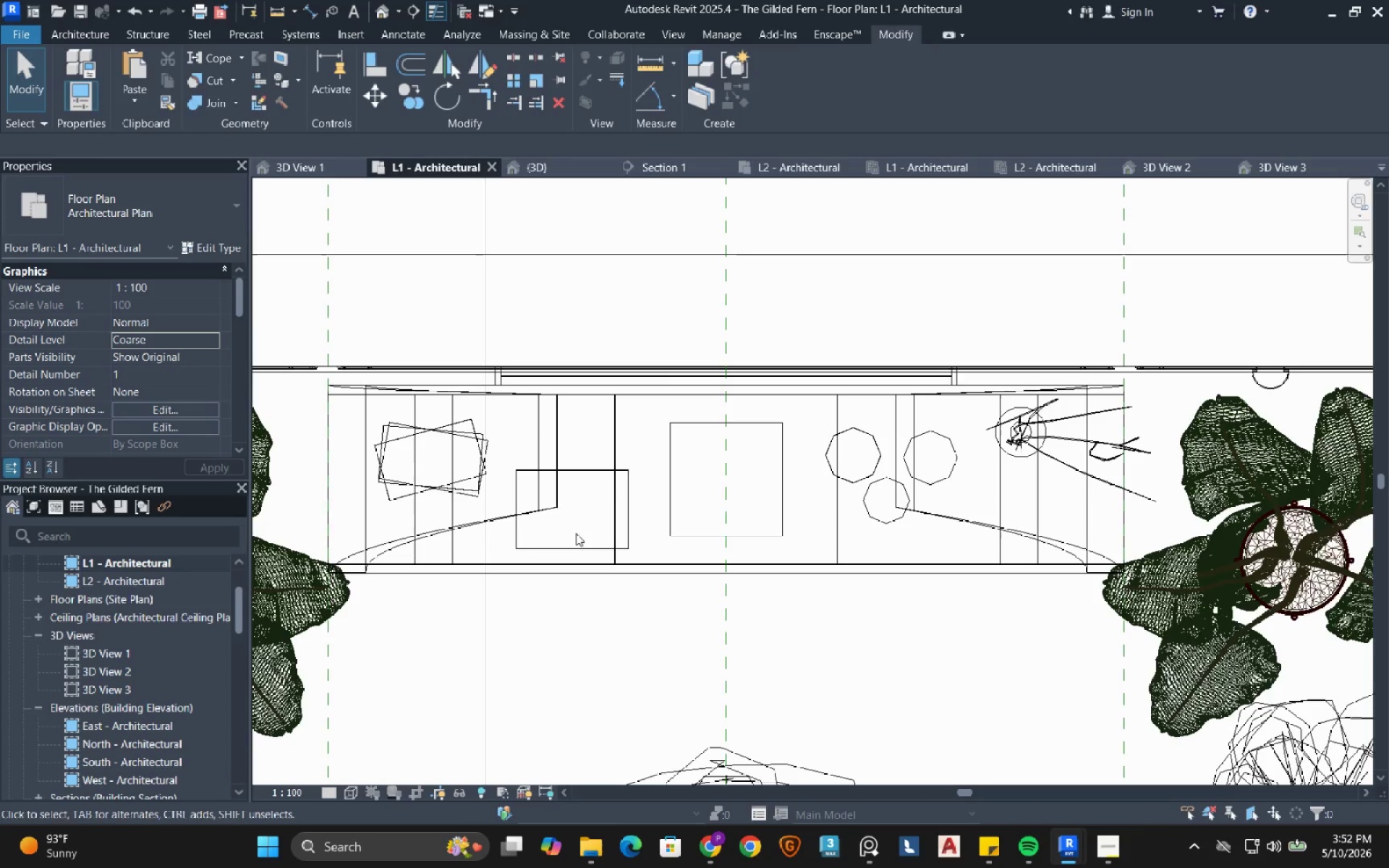 
scroll: coordinate [596, 552], scroll_direction: down, amount: 7.0
 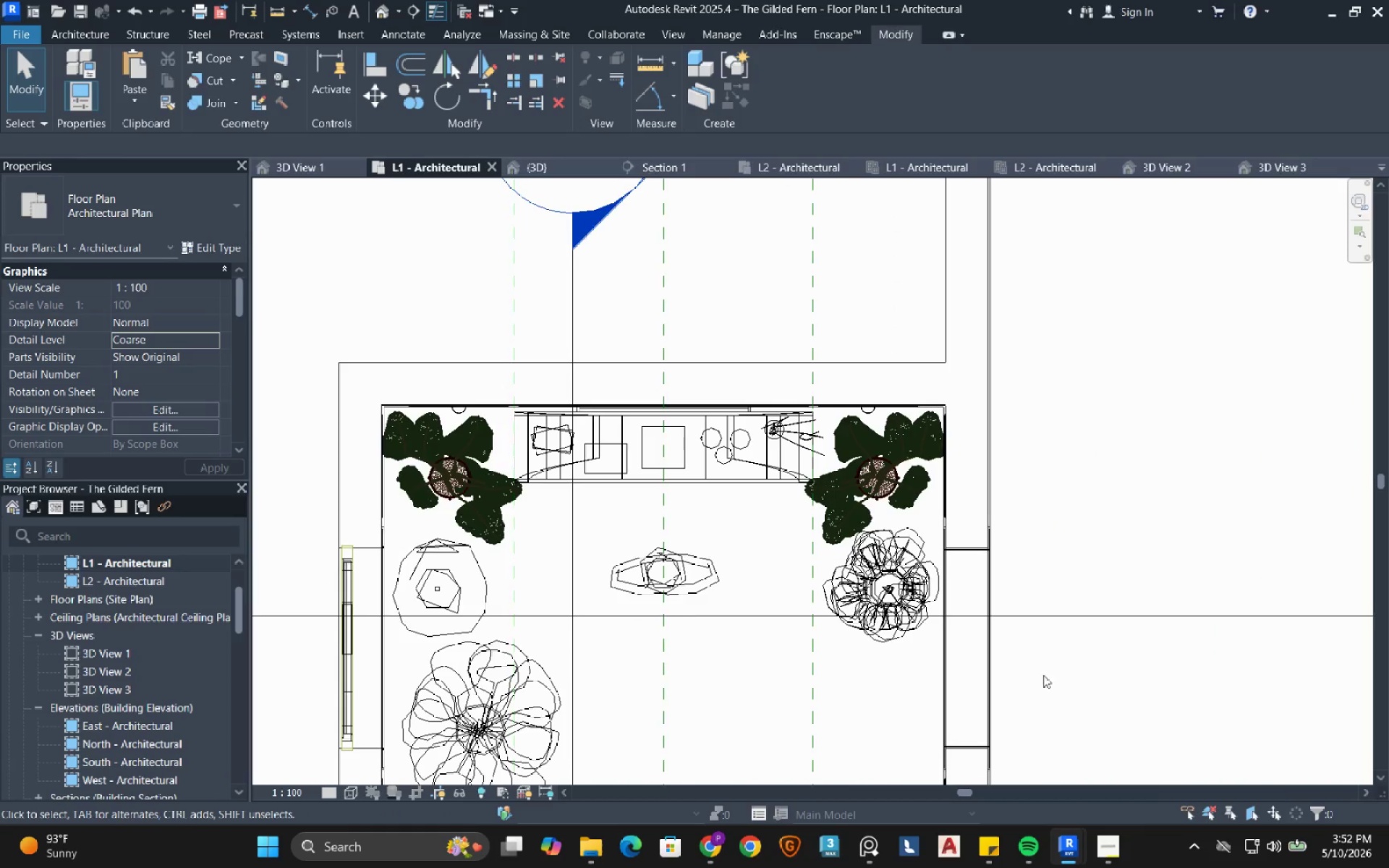 
left_click([1107, 845])